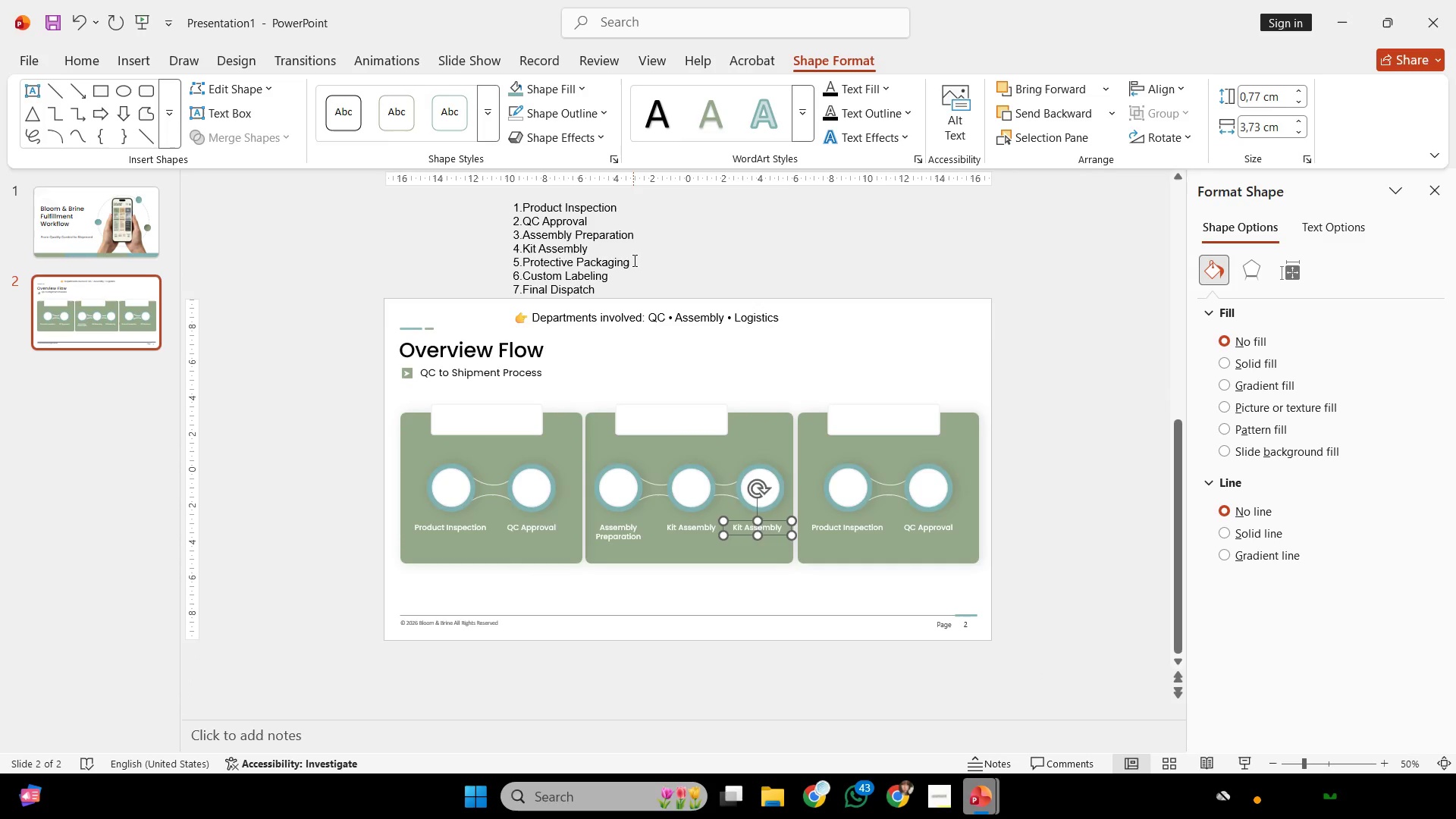 
left_click_drag(start_coordinate=[633, 260], to_coordinate=[532, 301])
 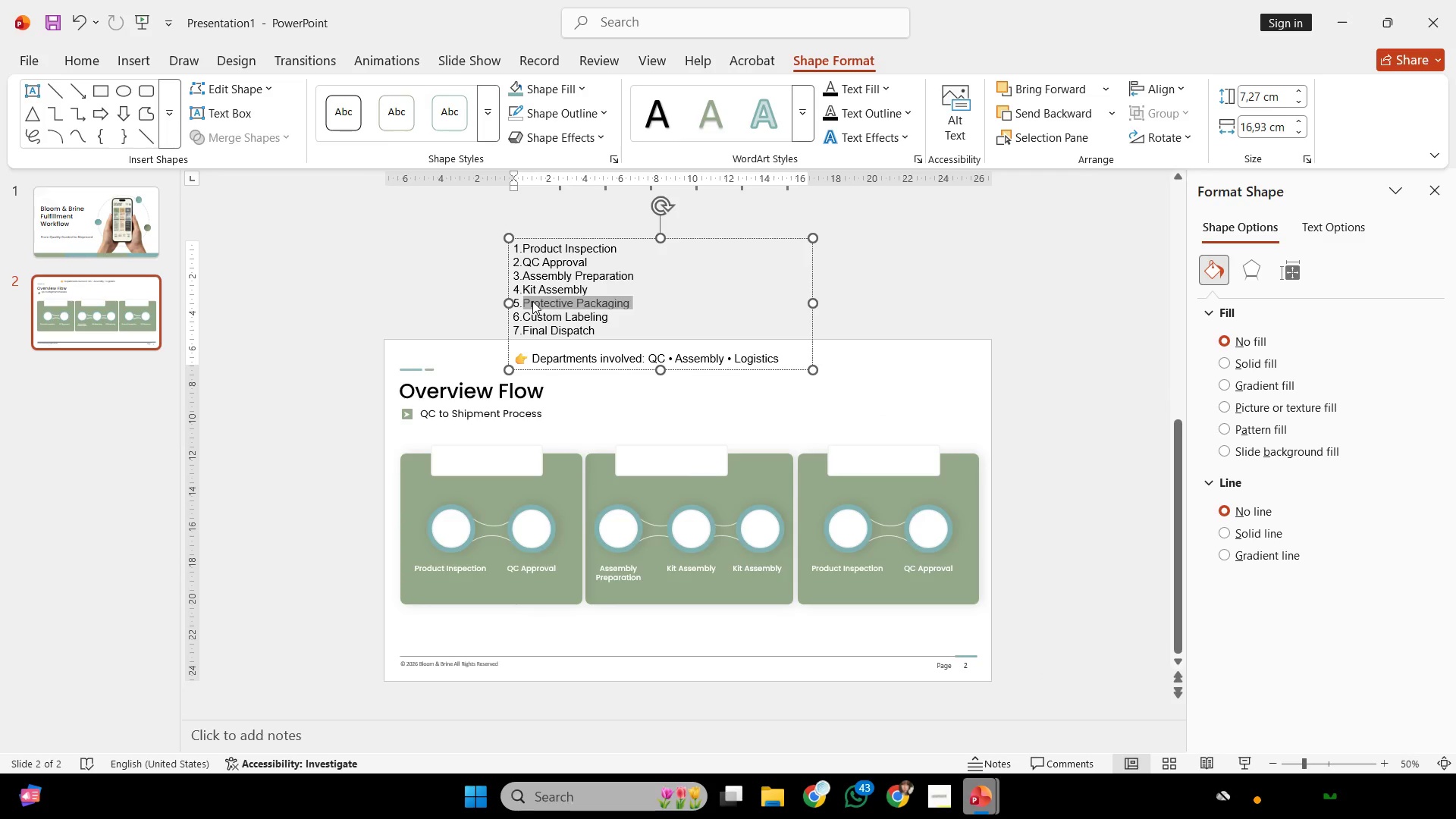 
key(Control+C)
 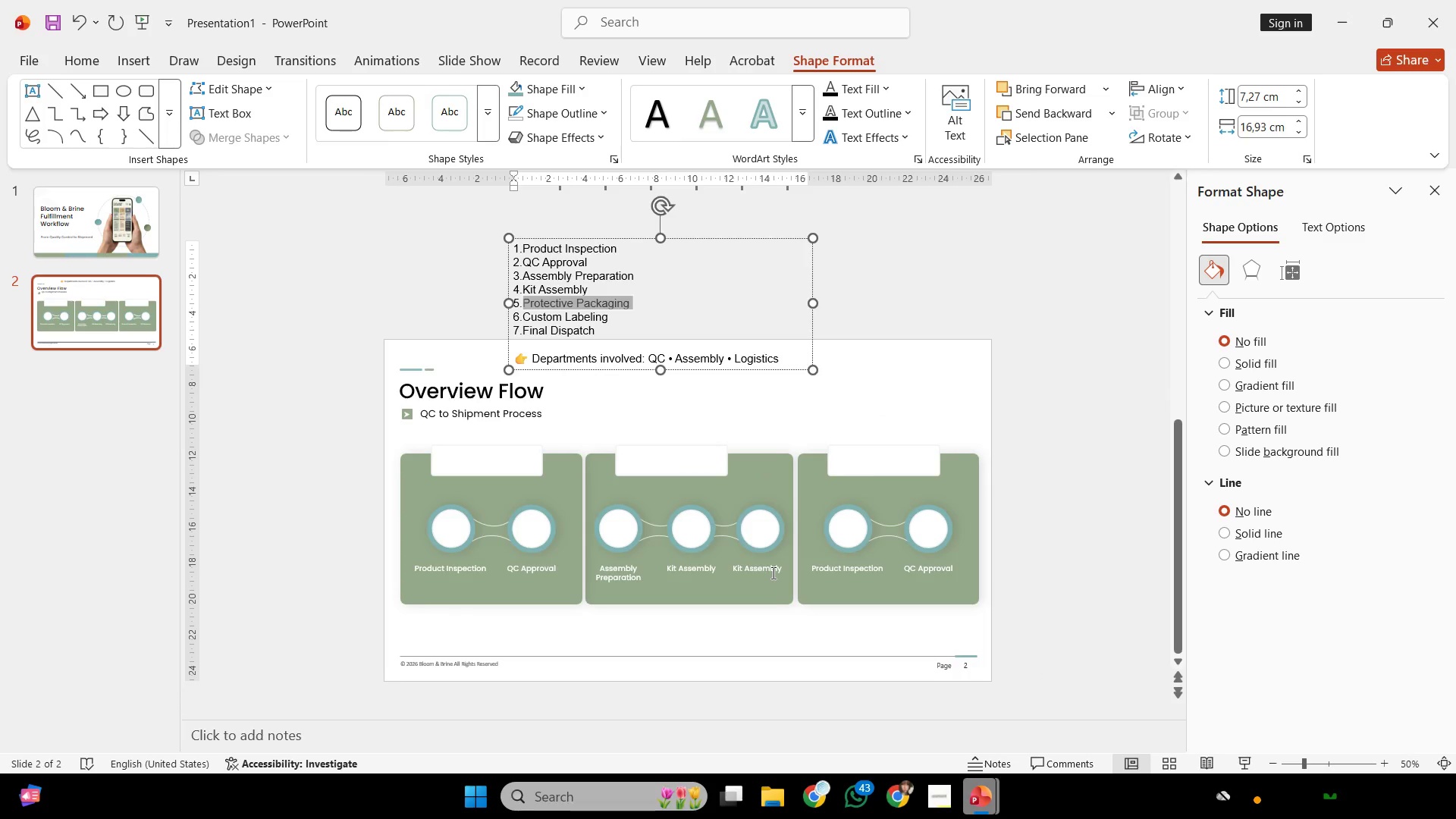 
left_click([772, 573])
 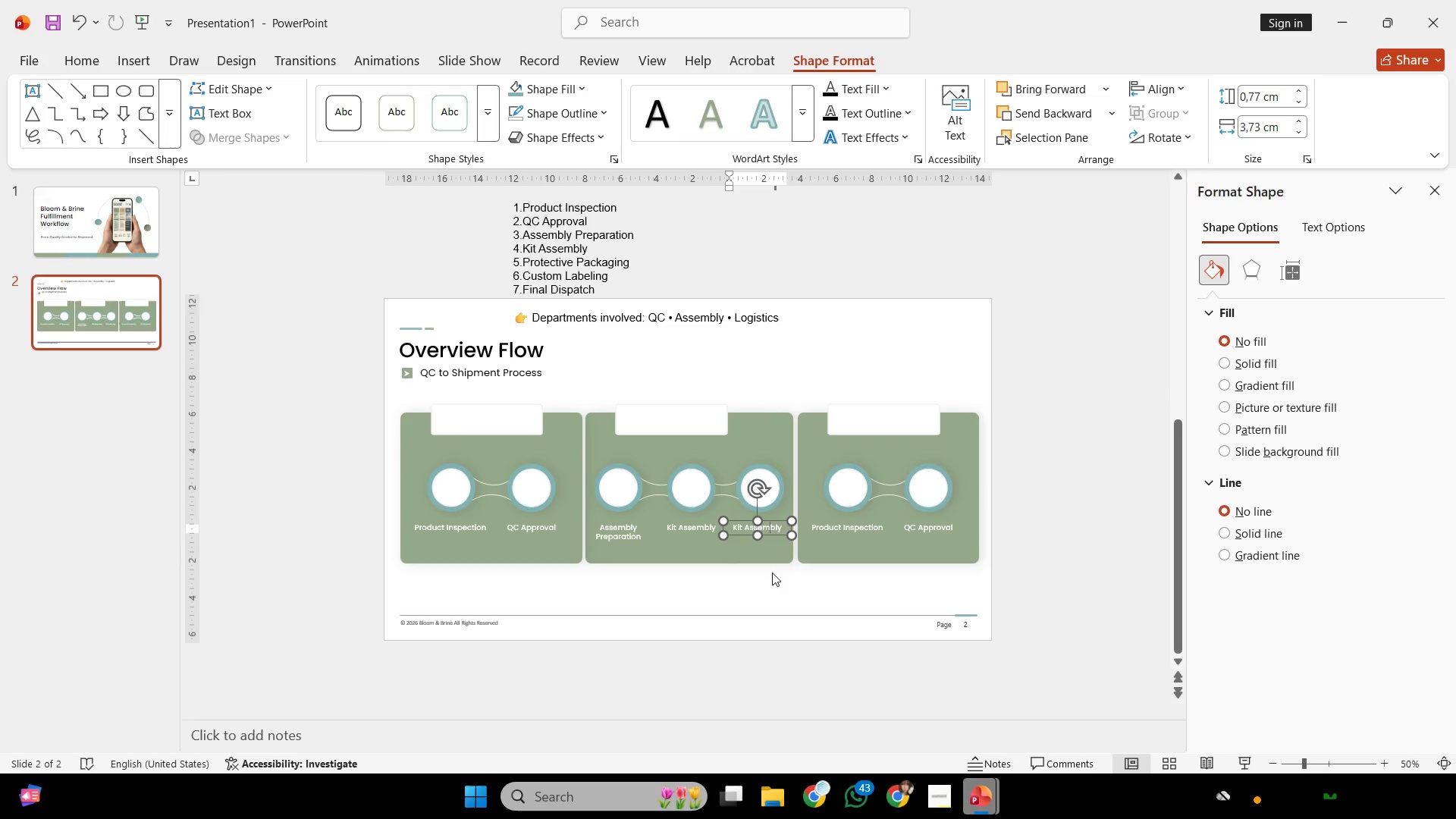 
key(Control+A)
 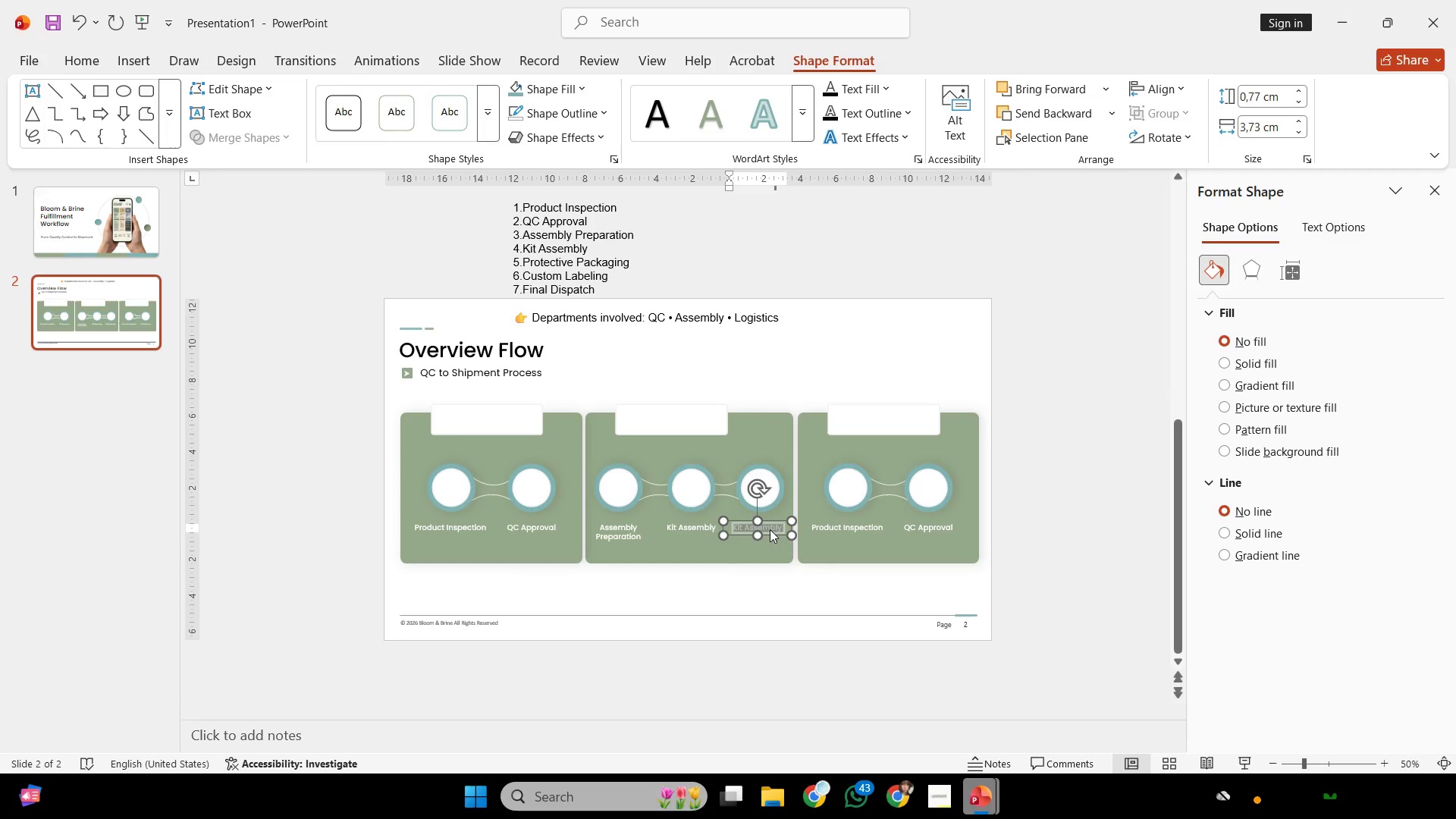 
right_click([770, 529])
 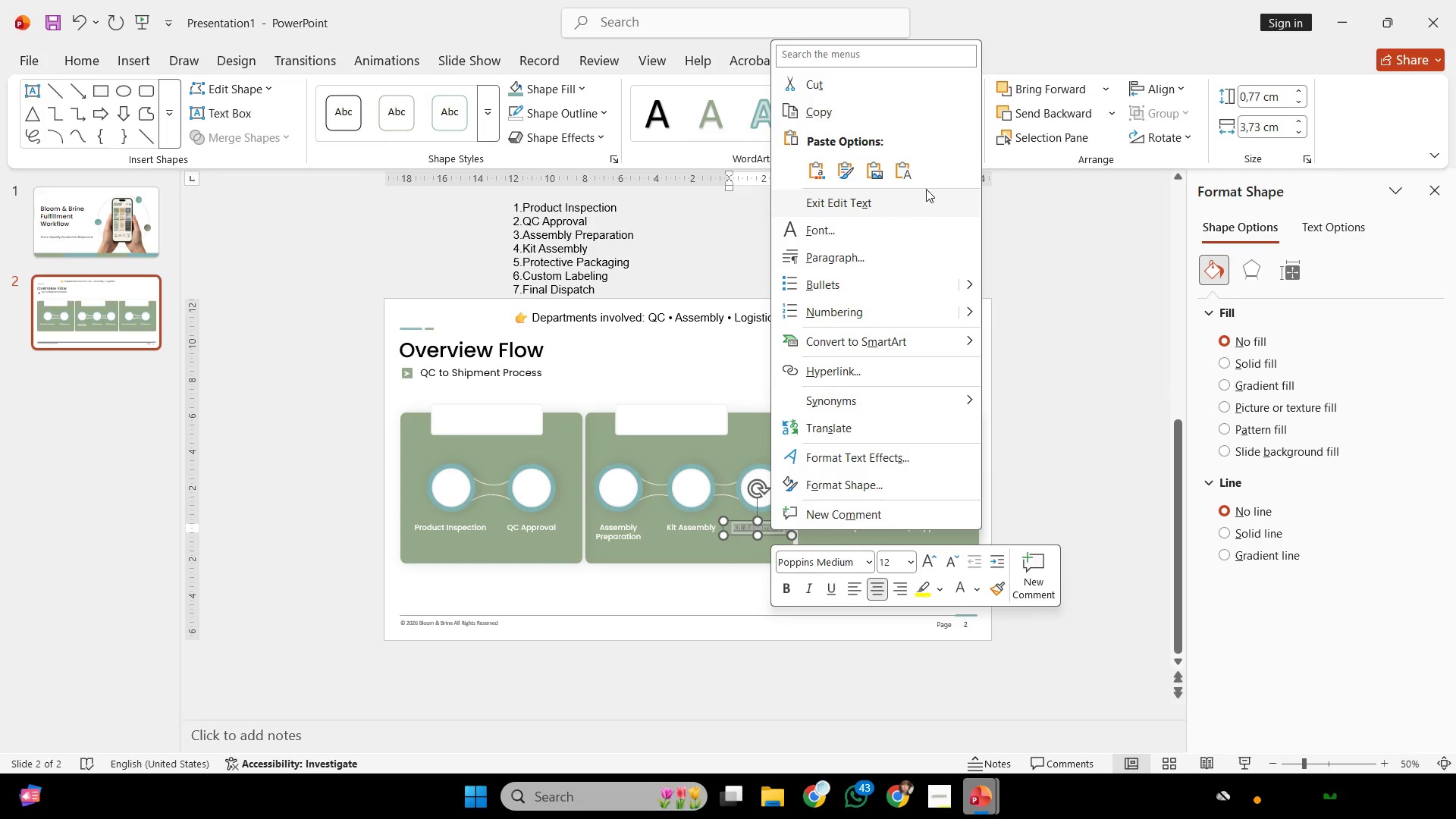 
left_click([910, 175])
 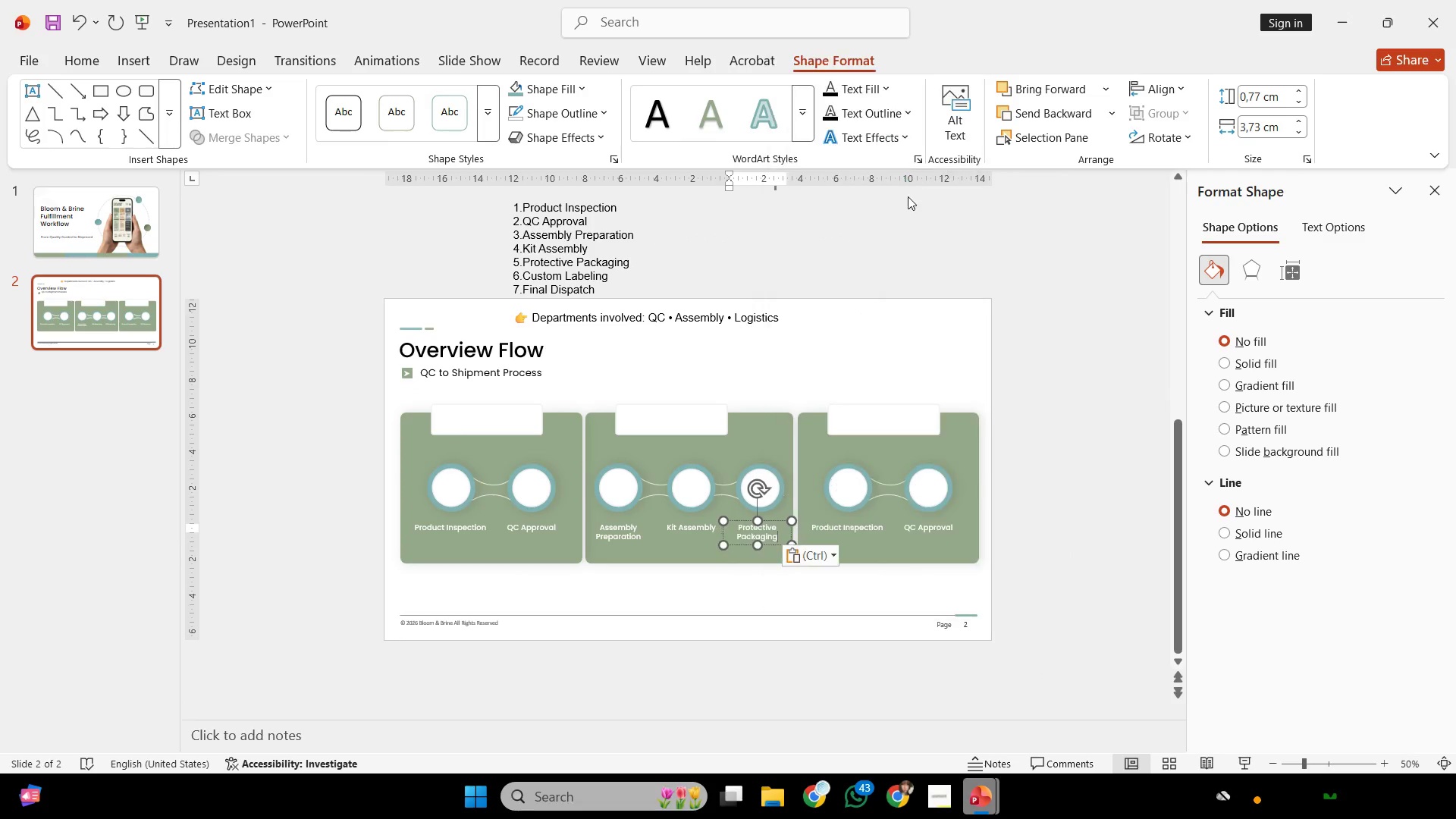 
hold_key(key=ControlLeft, duration=1.02)
 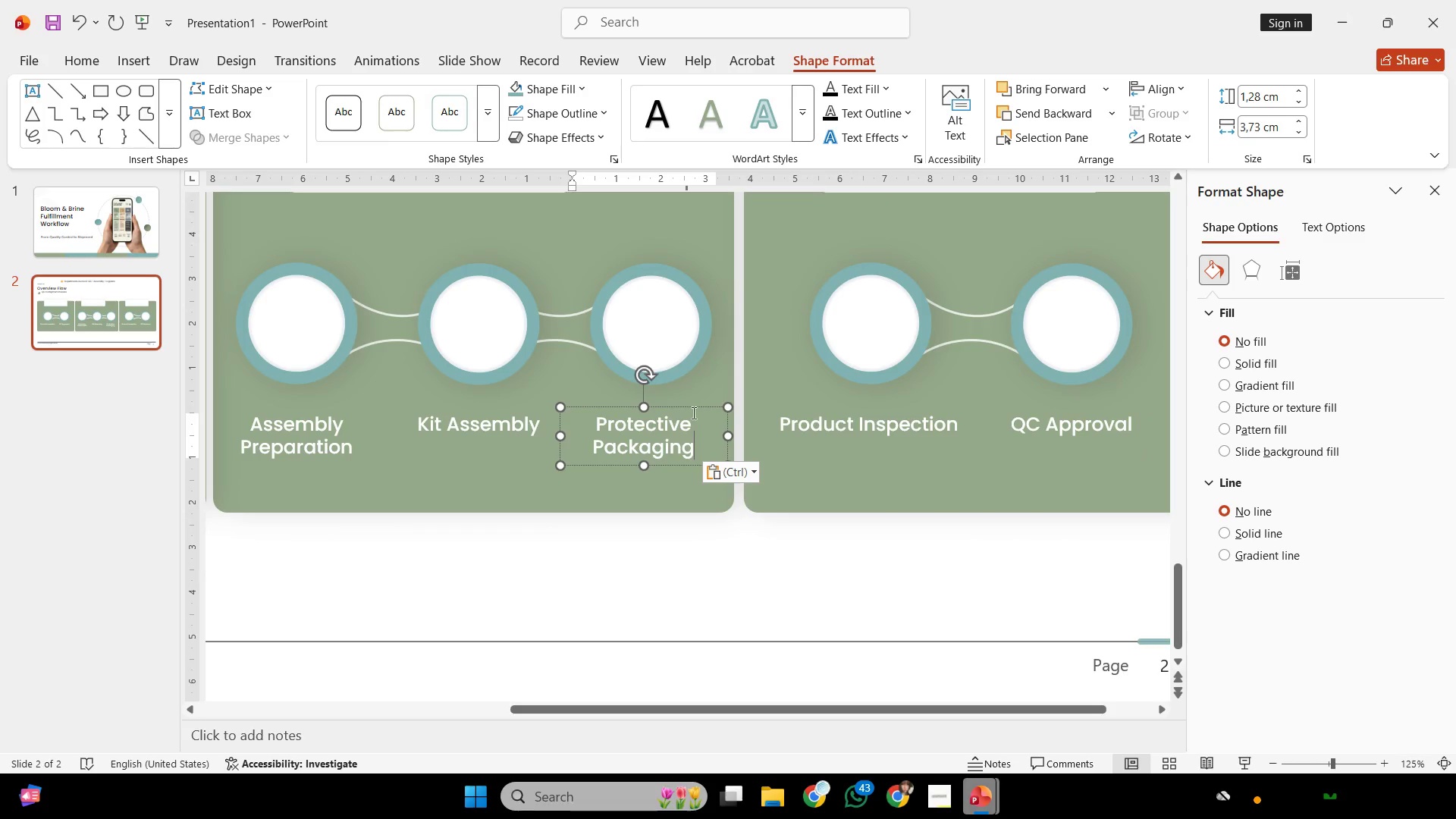 
hold_key(key=ShiftLeft, duration=2.92)
 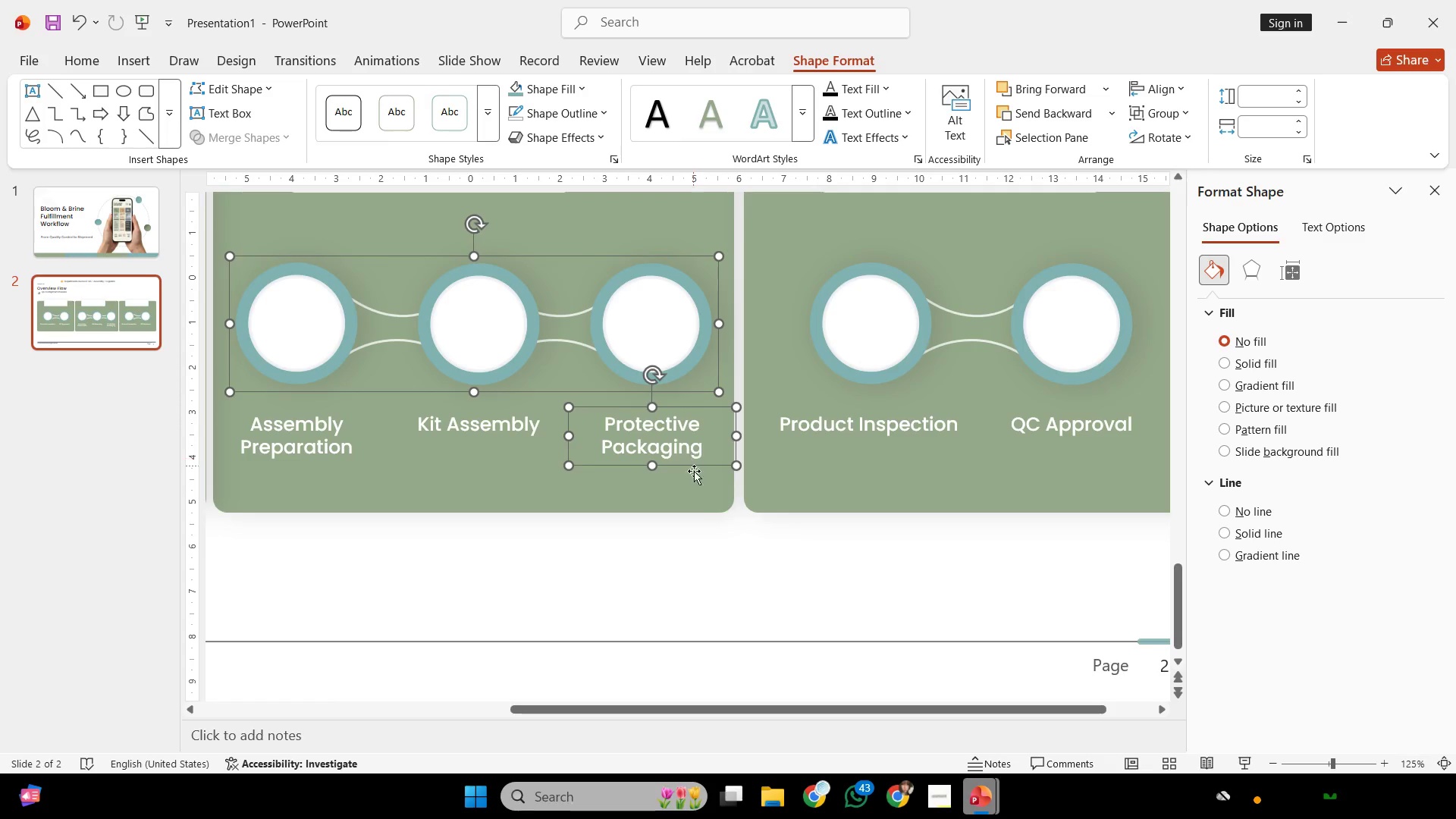 
scroll: coordinate [804, 456], scroll_direction: up, amount: 3.0
 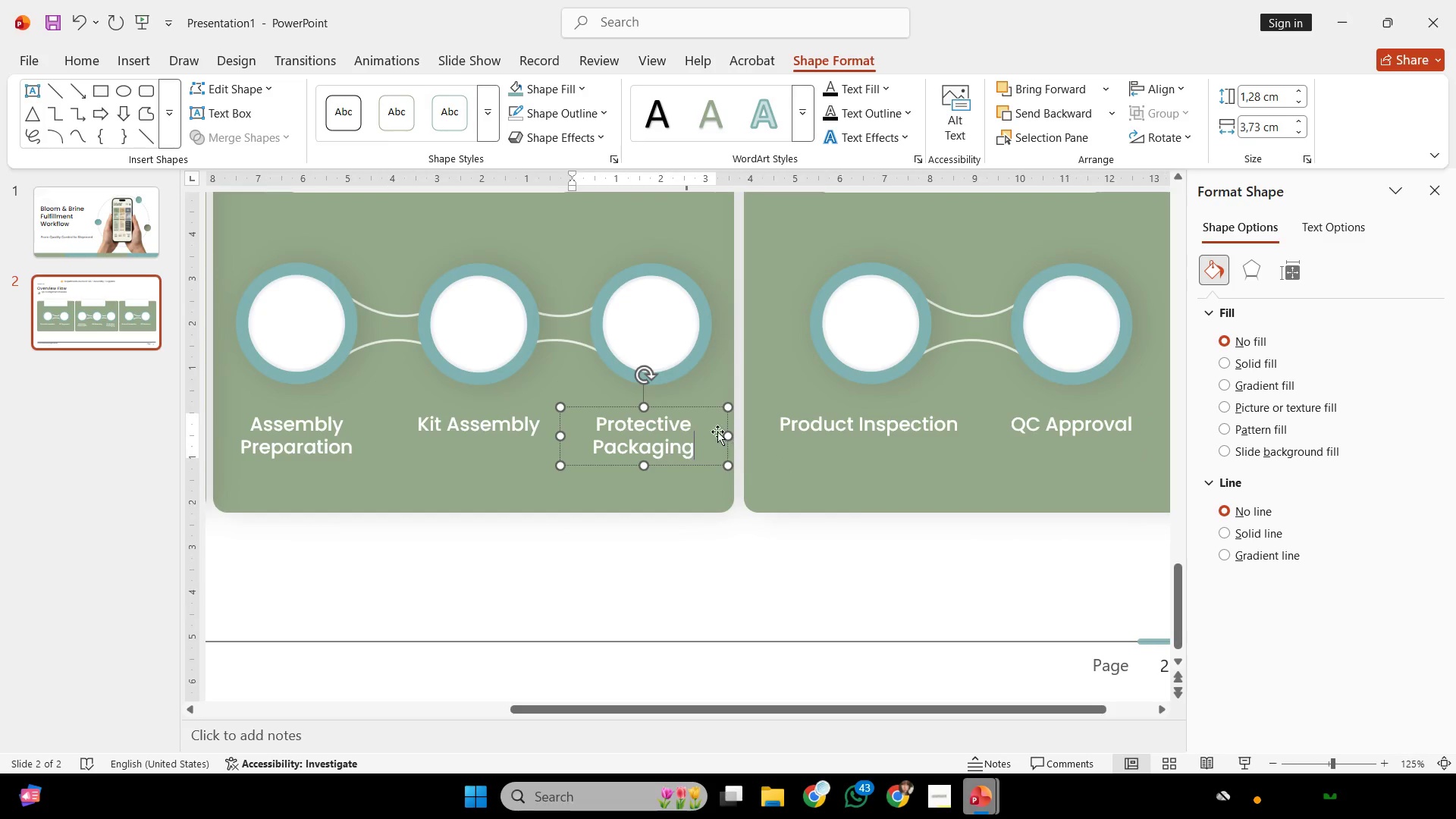 
left_click_drag(start_coordinate=[690, 410], to_coordinate=[698, 408])
 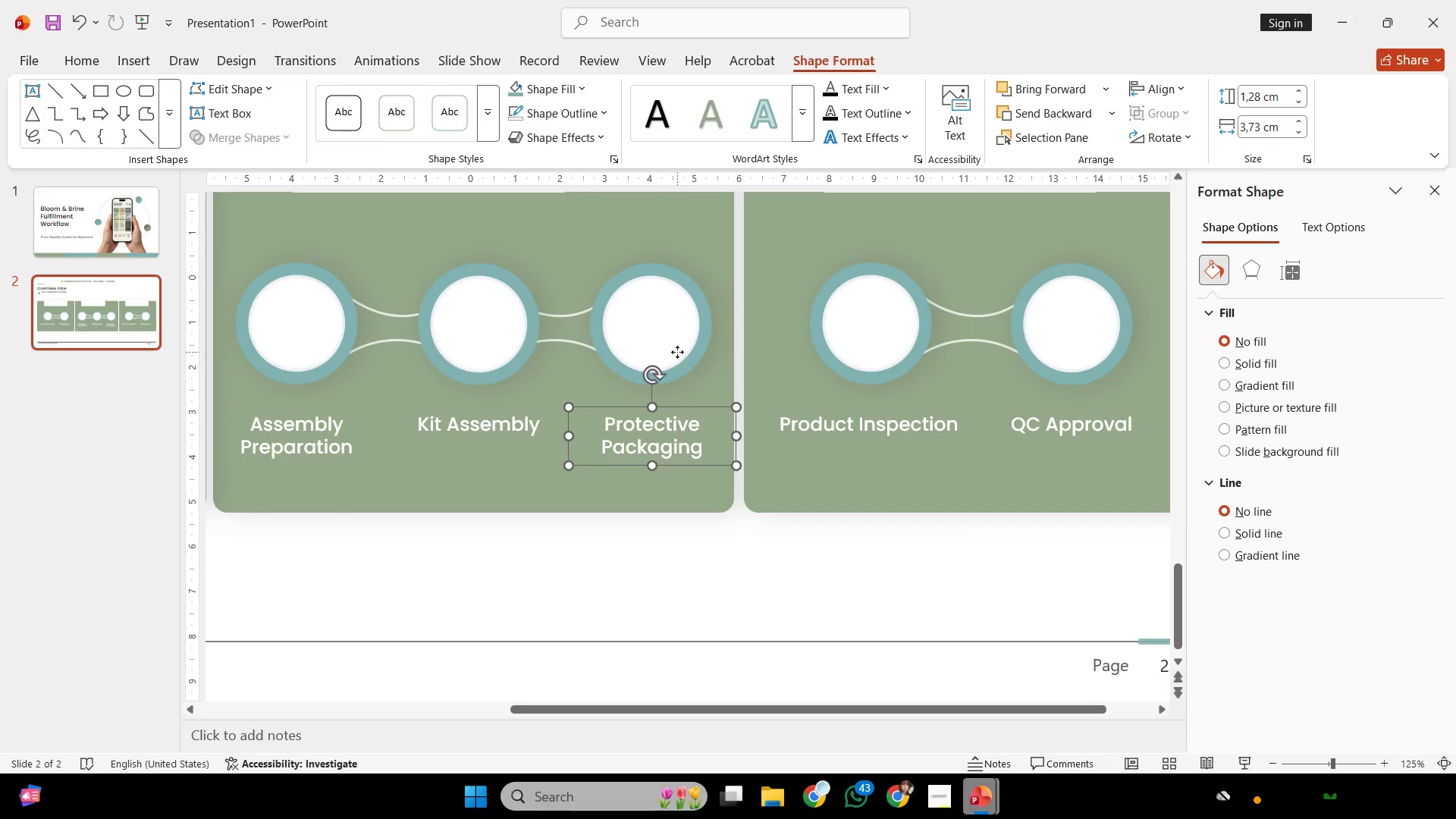 
left_click([677, 352])
 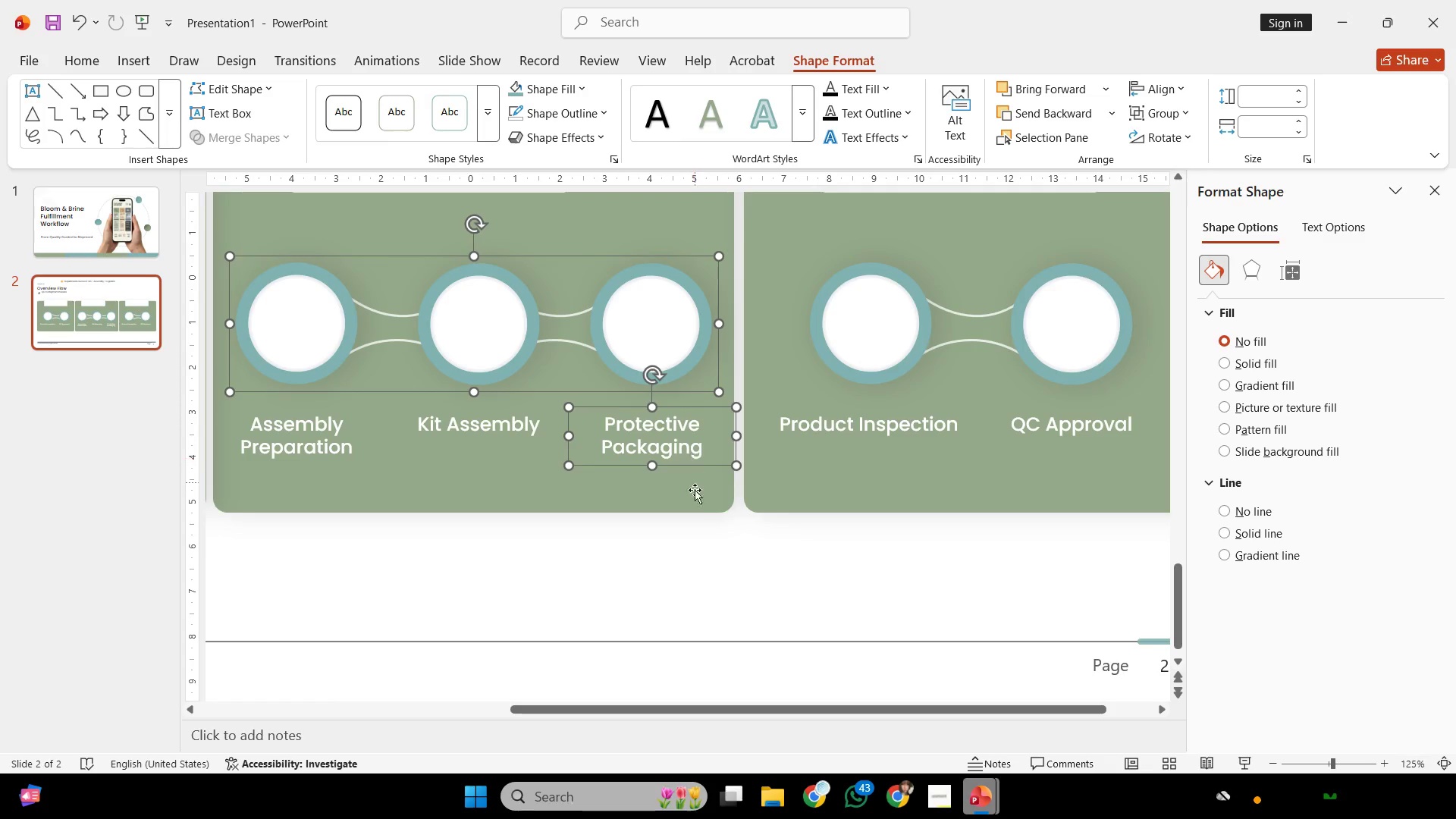 
left_click([696, 541])
 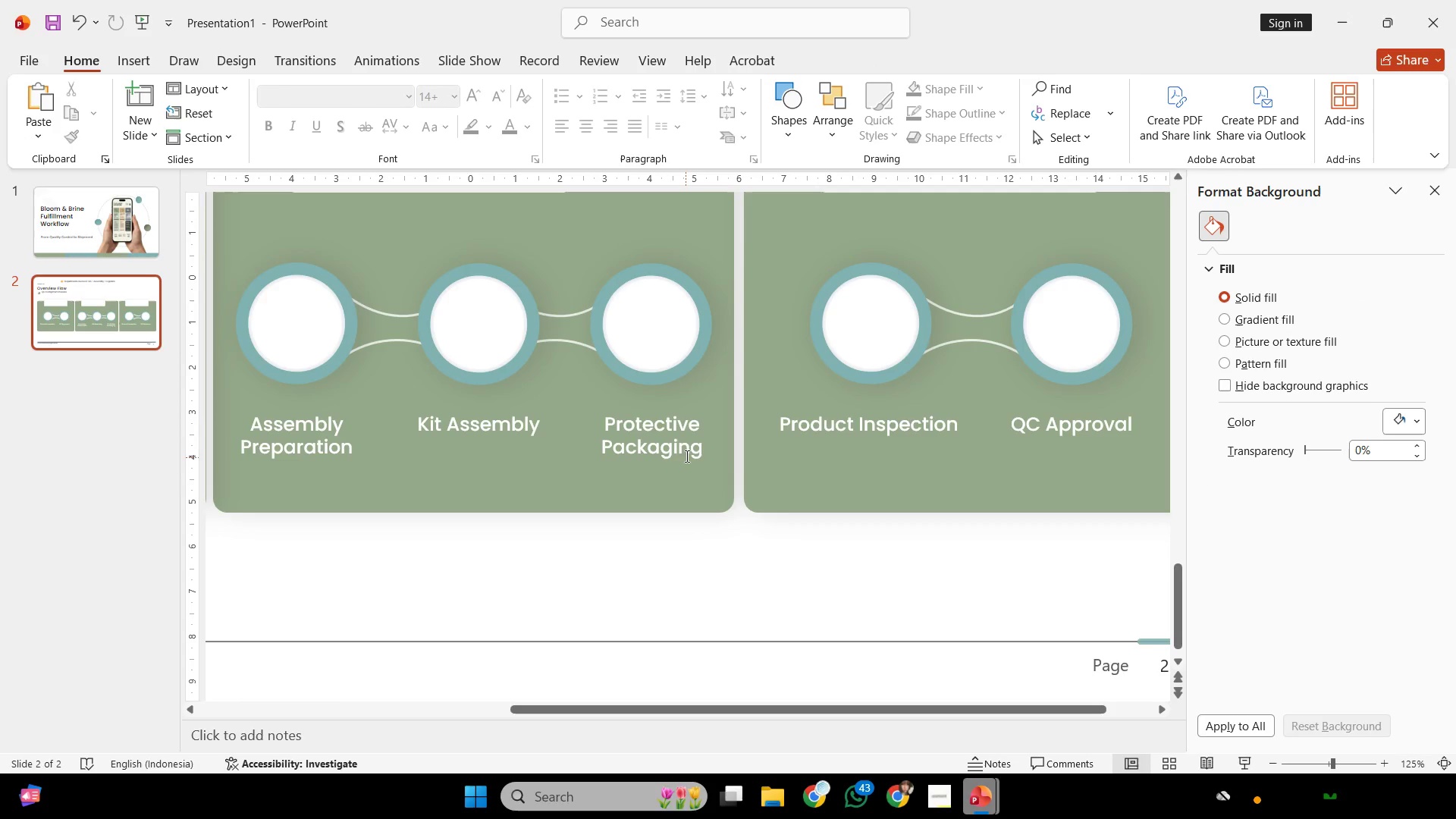 
left_click([685, 449])
 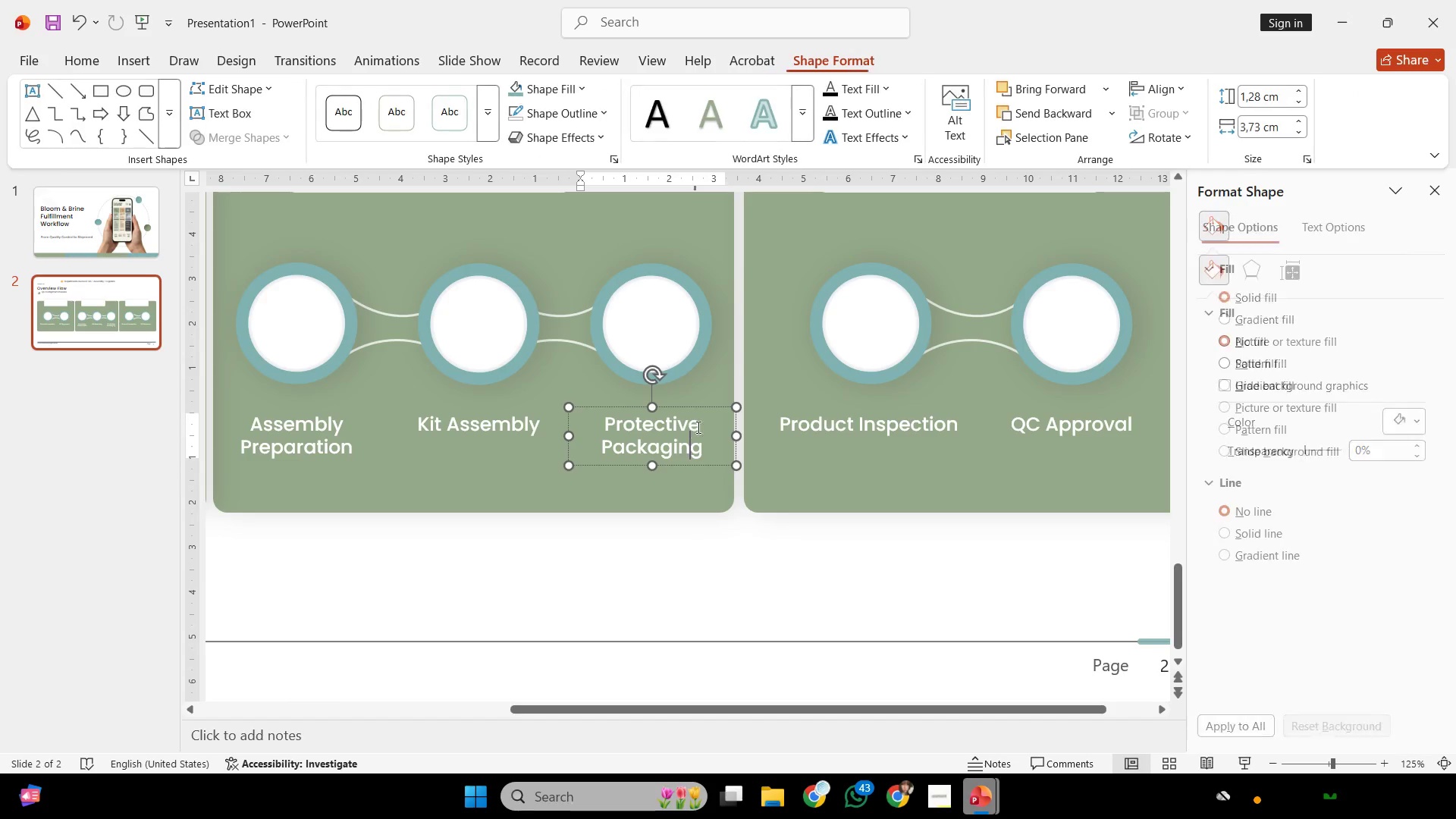 
hold_key(key=ShiftLeft, duration=0.31)
 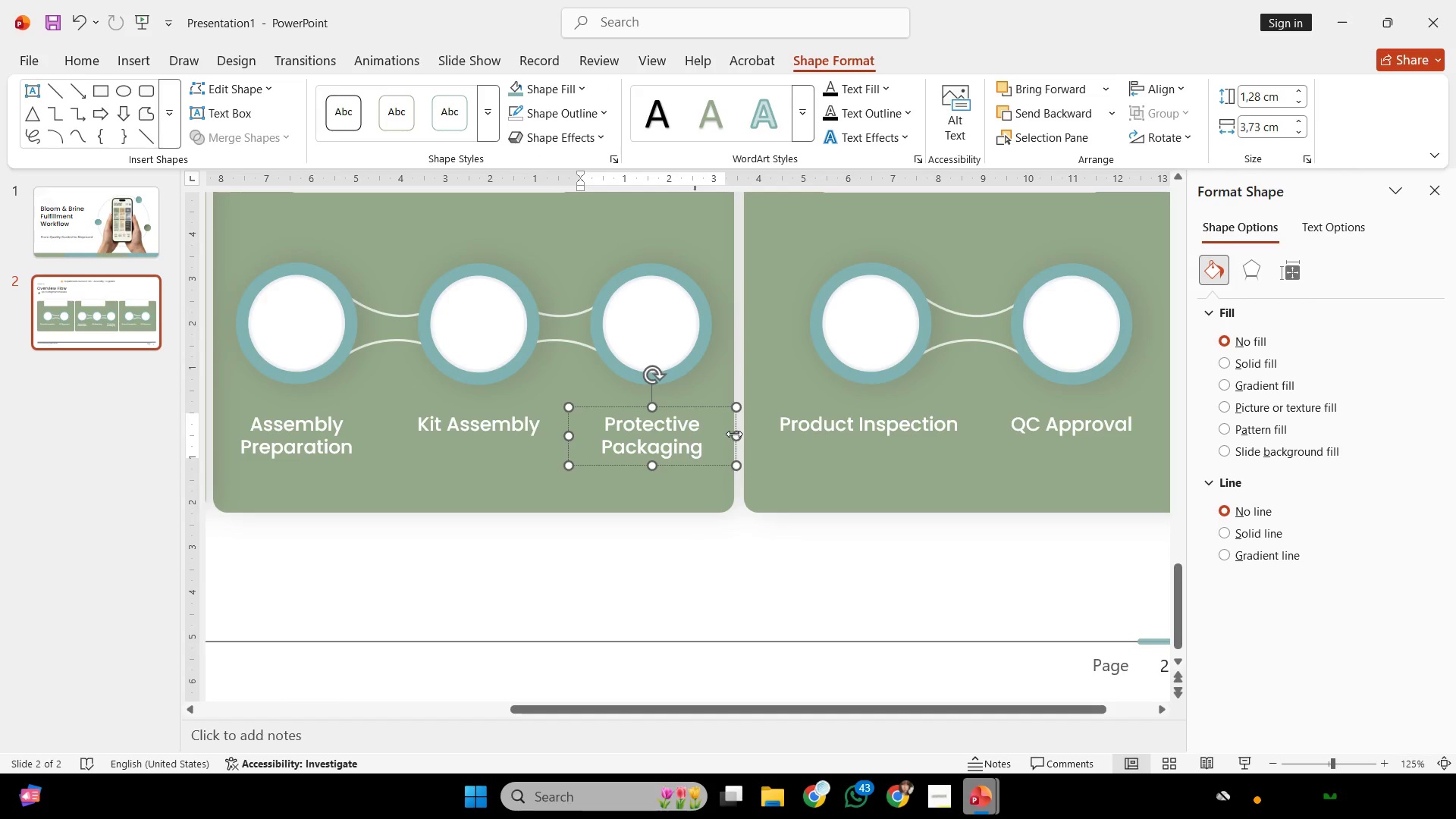 
left_click_drag(start_coordinate=[734, 434], to_coordinate=[711, 431])
 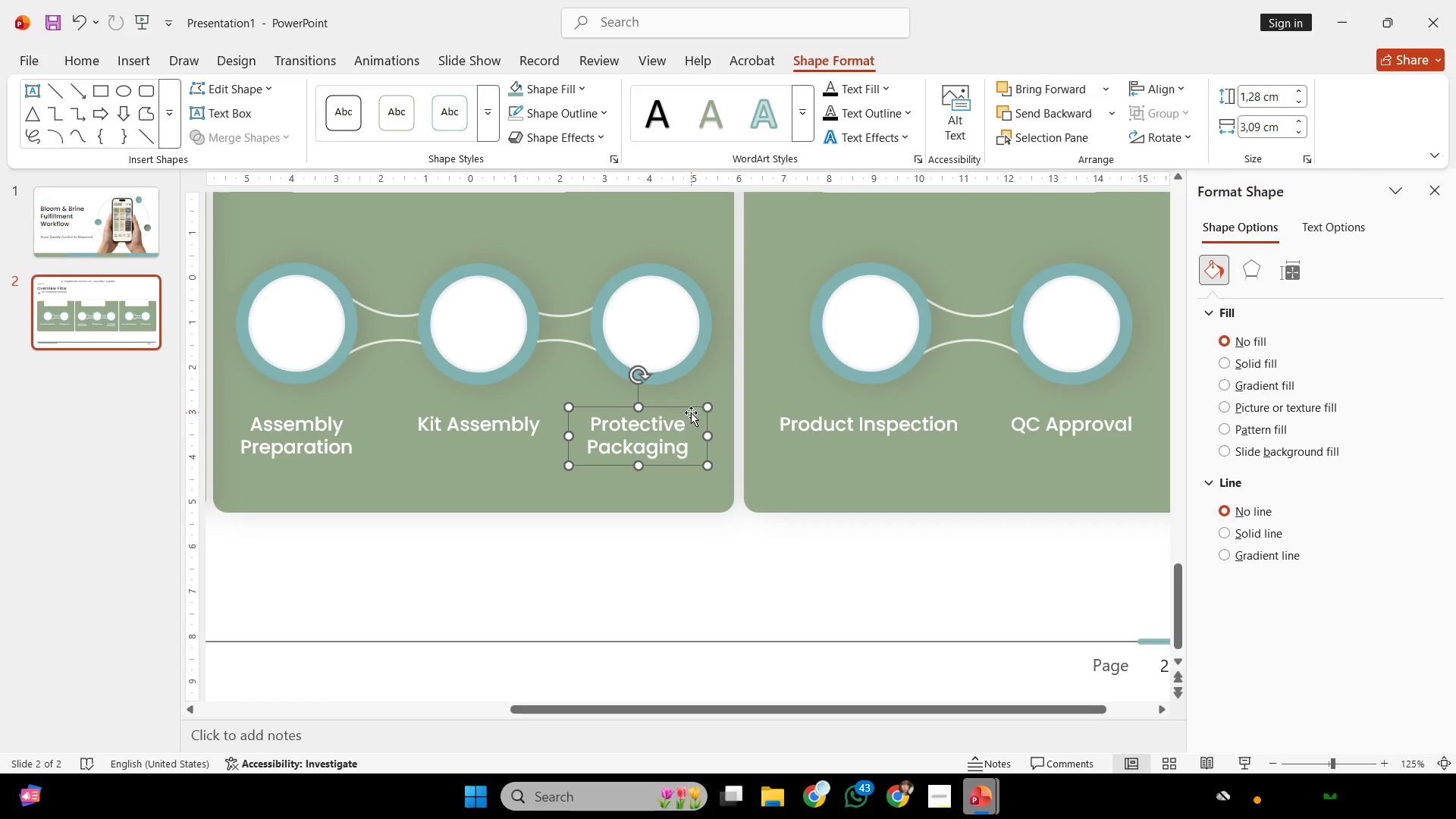 
hold_key(key=ShiftLeft, duration=3.33)
left_click_drag(start_coordinate=[687, 408], to_coordinate=[699, 410])
 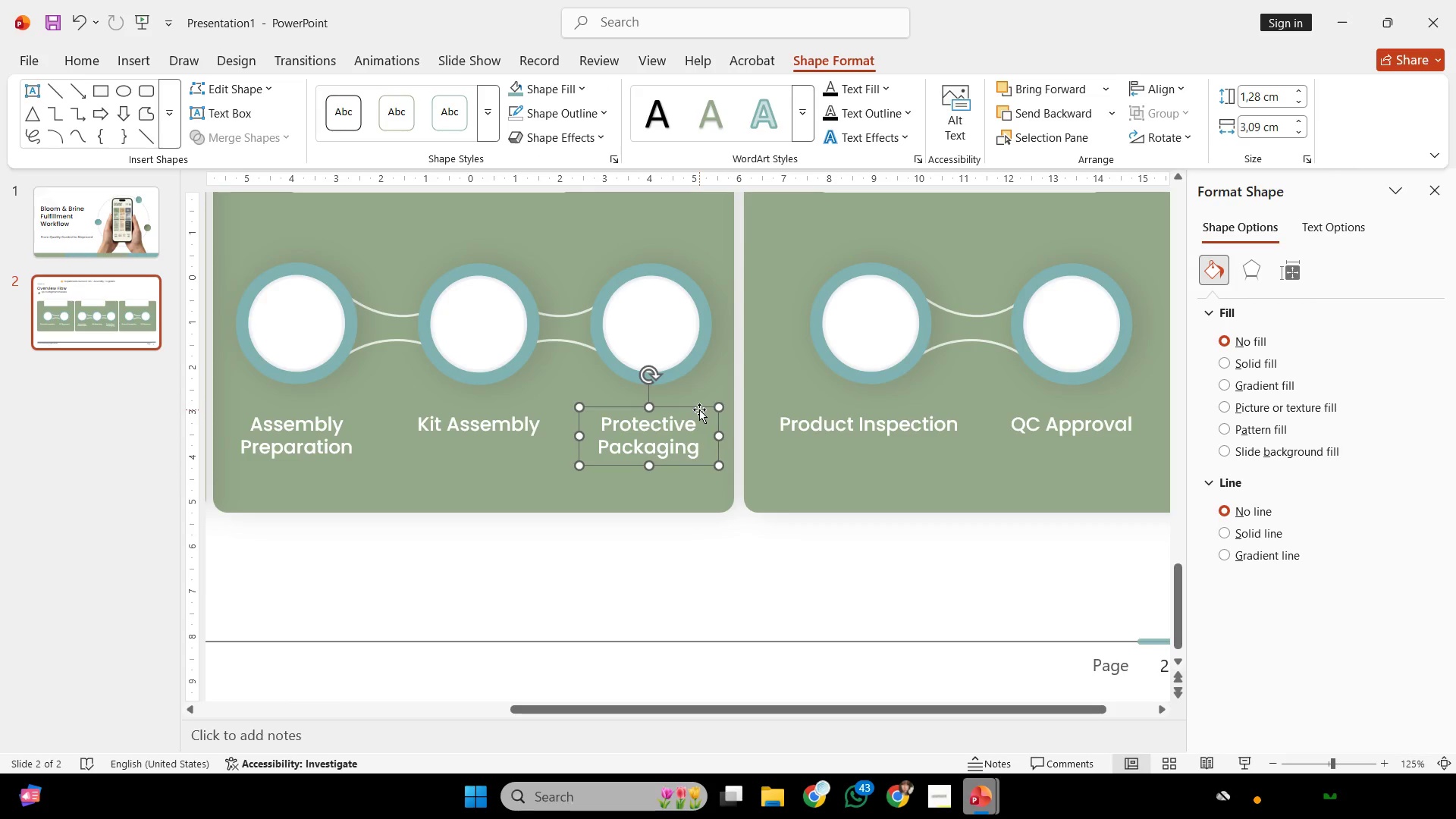 
key(Control+ControlLeft)
 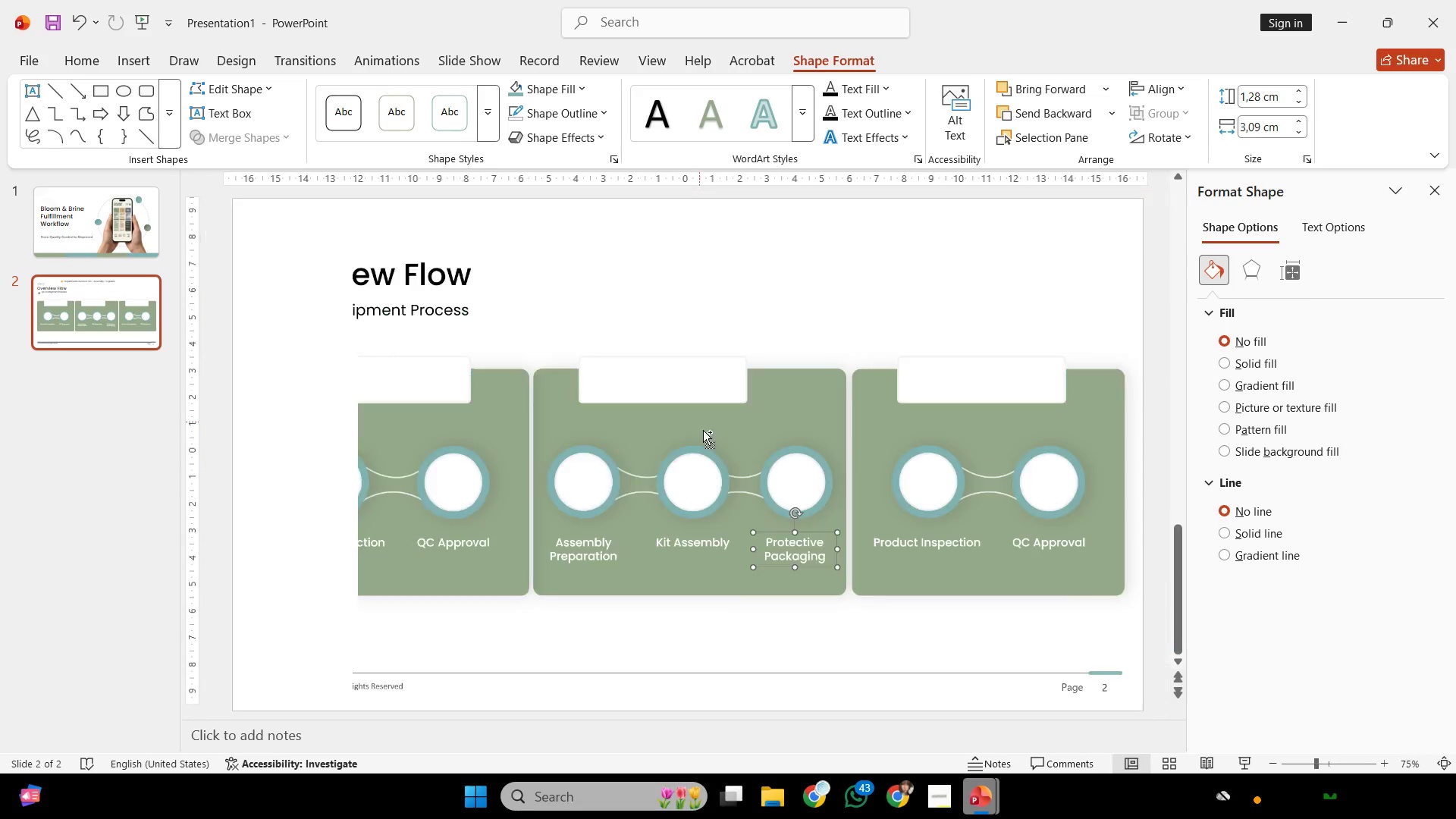 
key(Control+ControlLeft)
 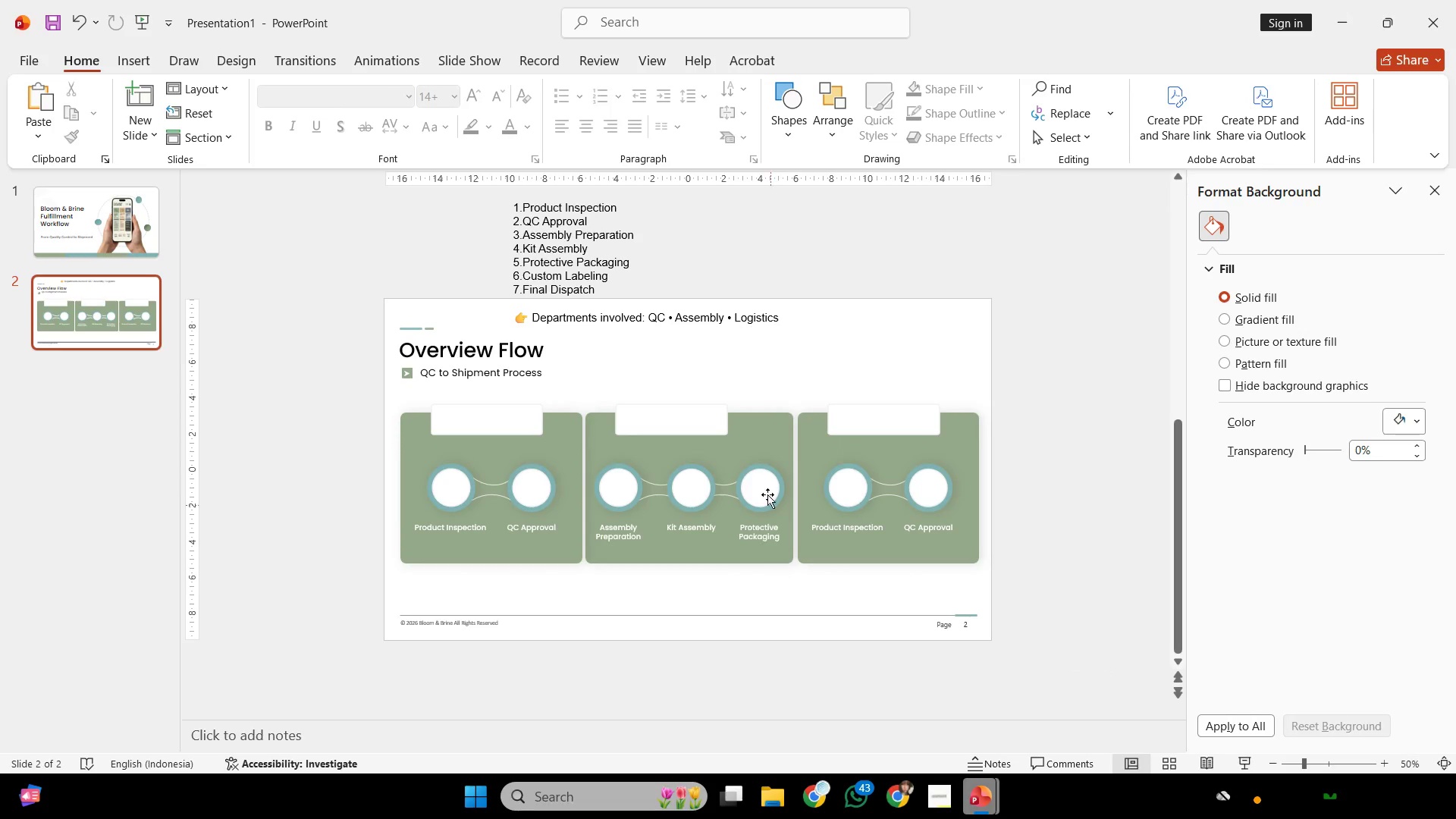 
scroll: coordinate [711, 476], scroll_direction: down, amount: 3.0
 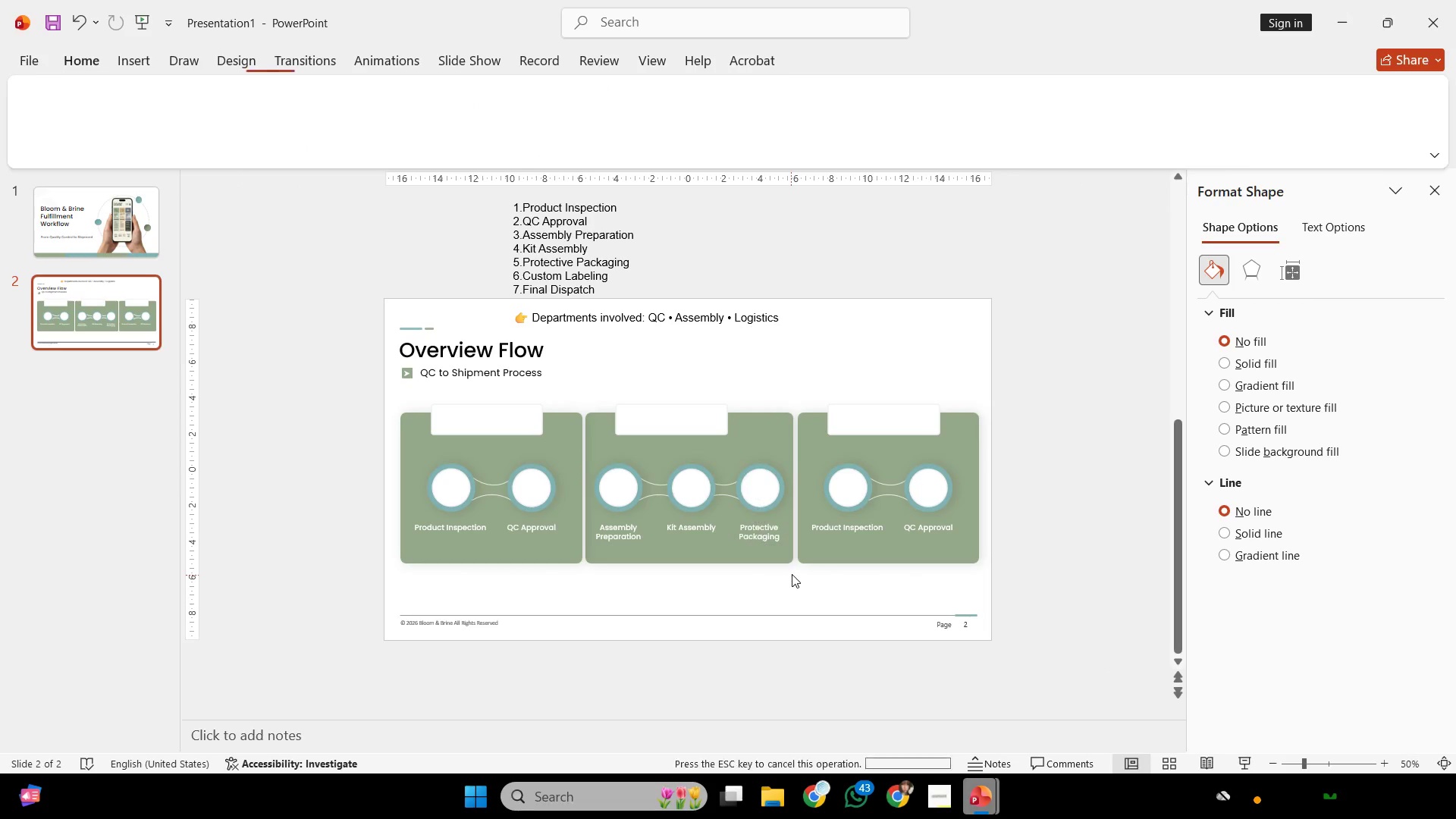 
left_click([696, 420])
 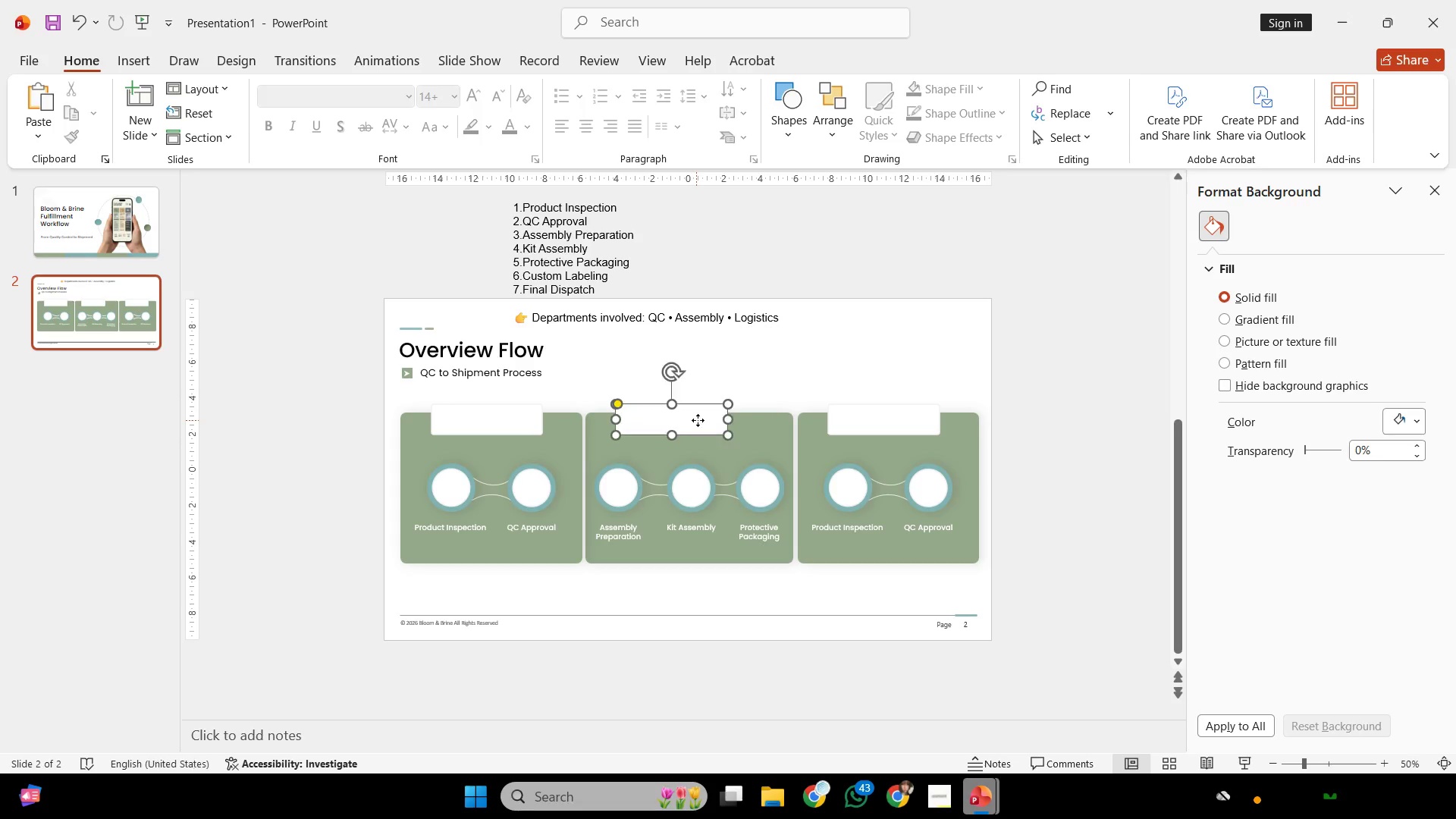 
hold_key(key=ShiftLeft, duration=0.45)
double_click([776, 419])
 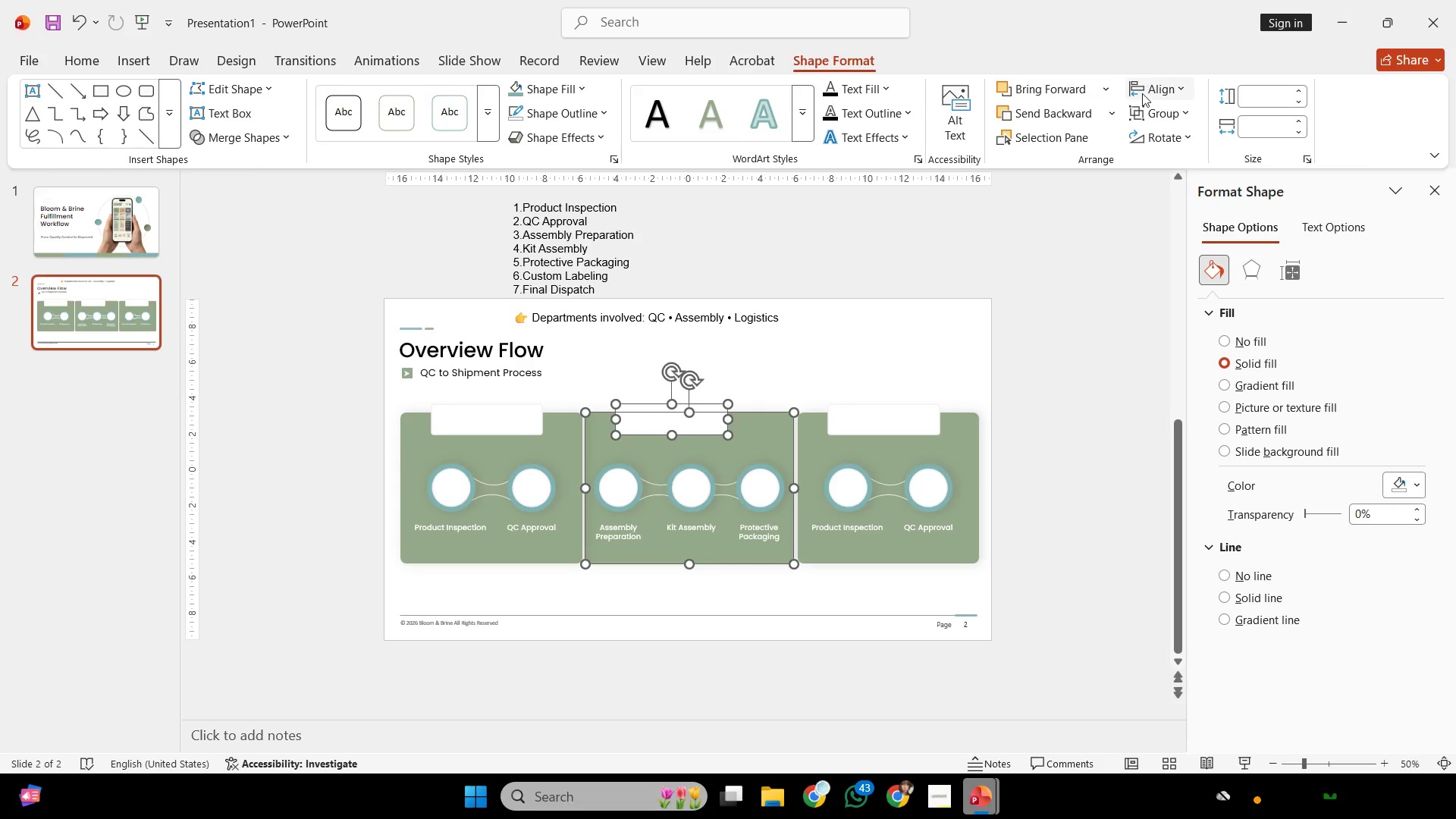 
left_click([1146, 84])
 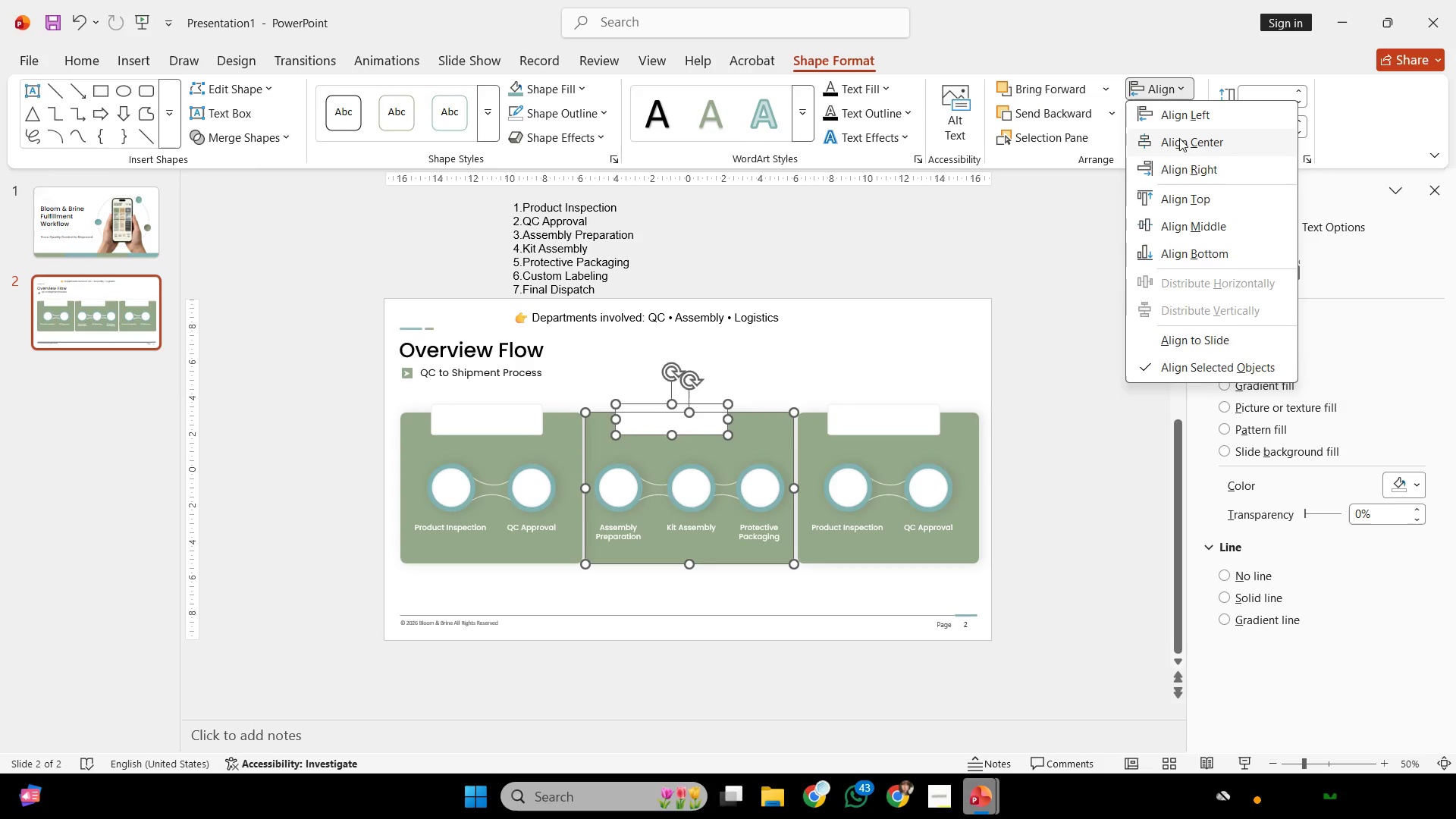 
left_click([1179, 138])
 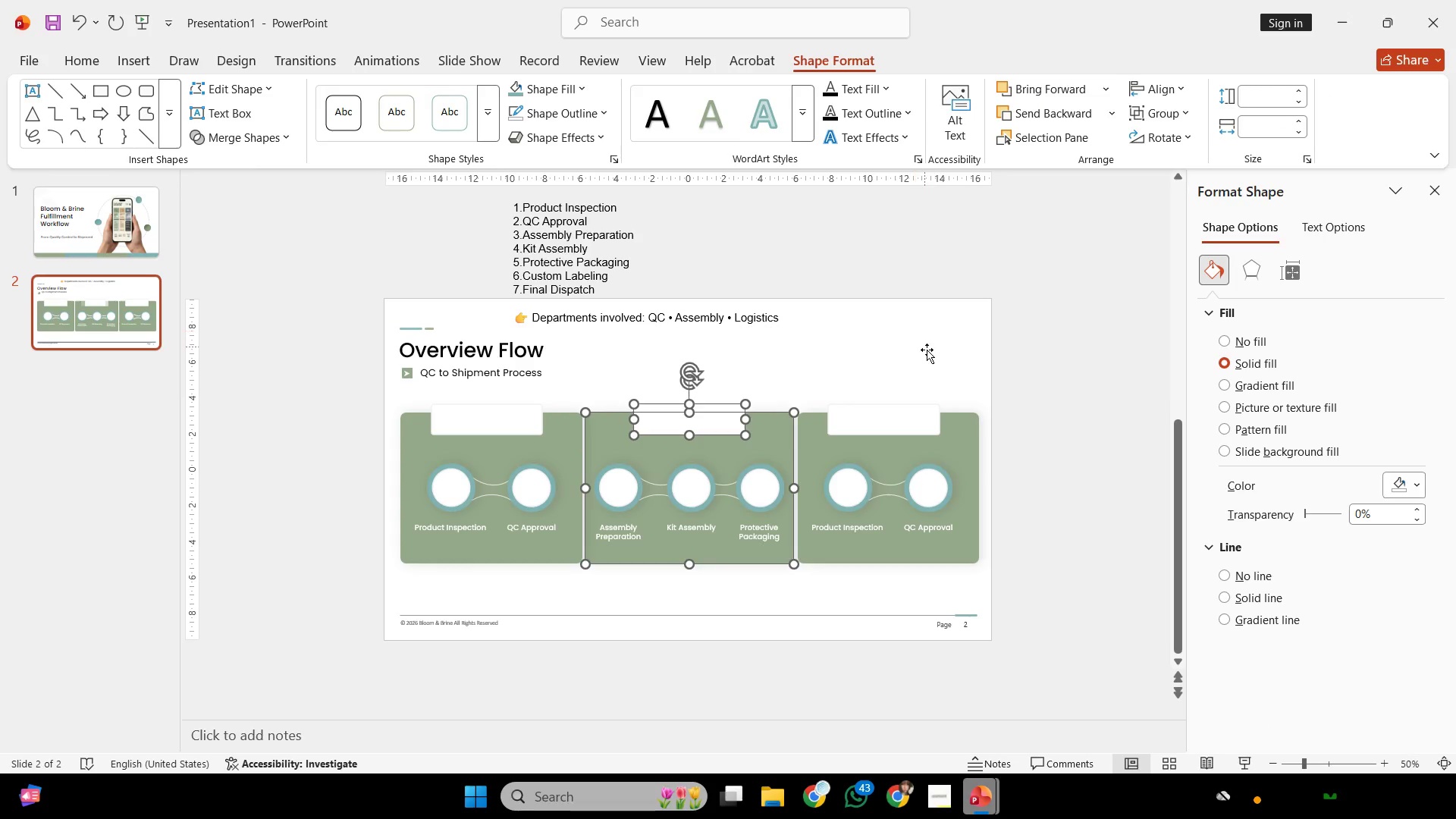 
left_click([928, 351])
 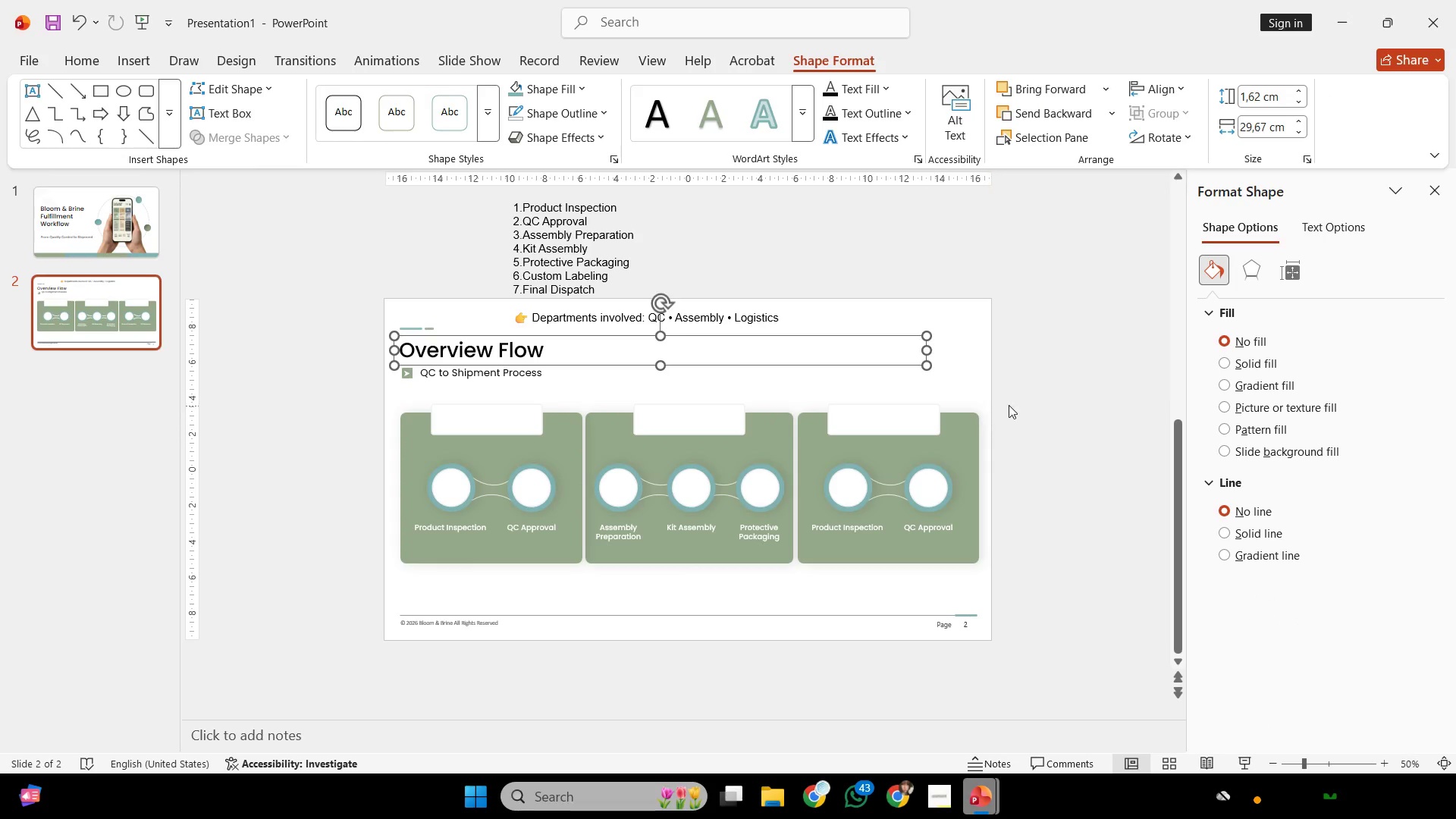 
left_click([1009, 404])
 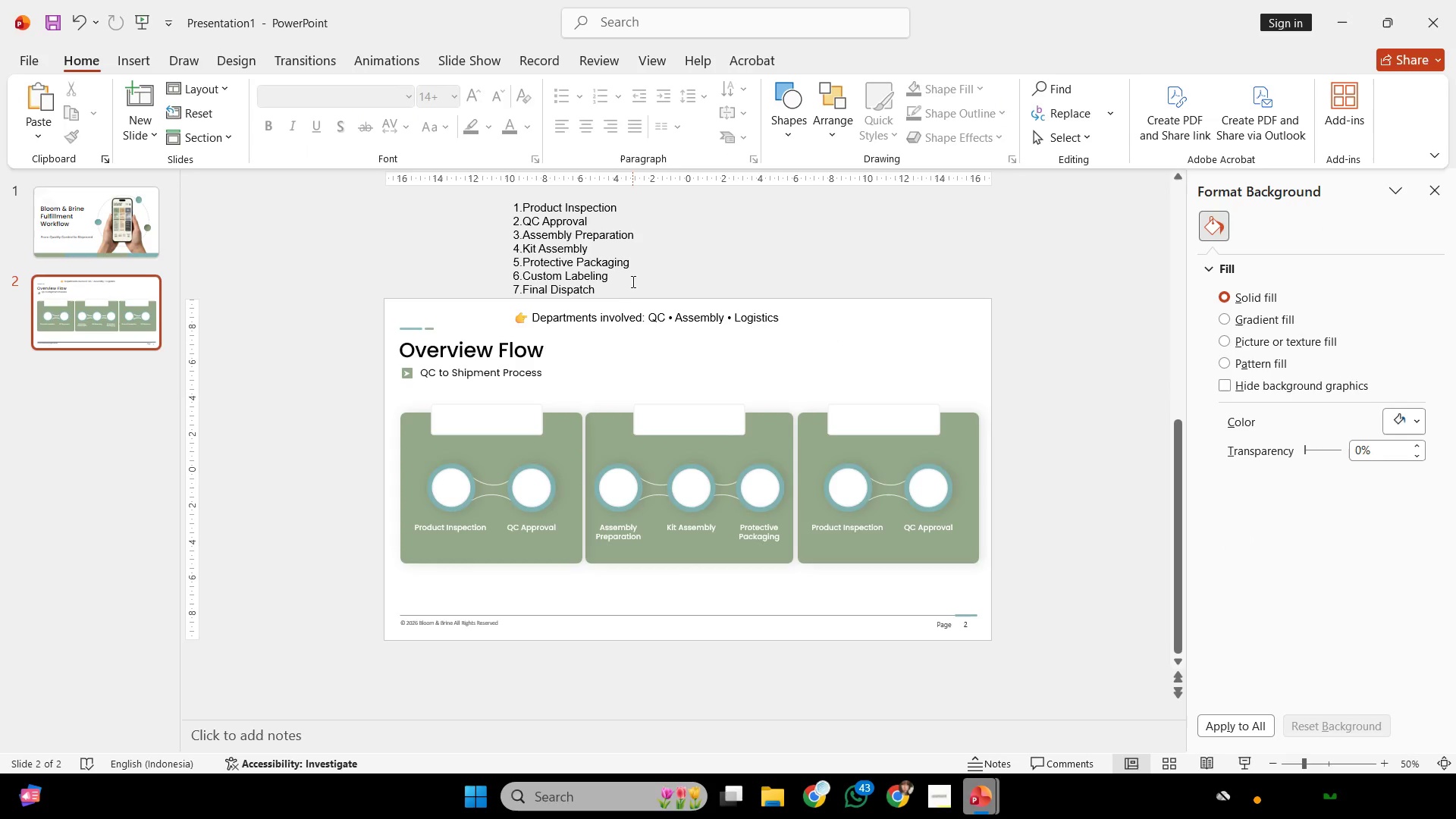 
left_click_drag(start_coordinate=[630, 278], to_coordinate=[519, 317])
 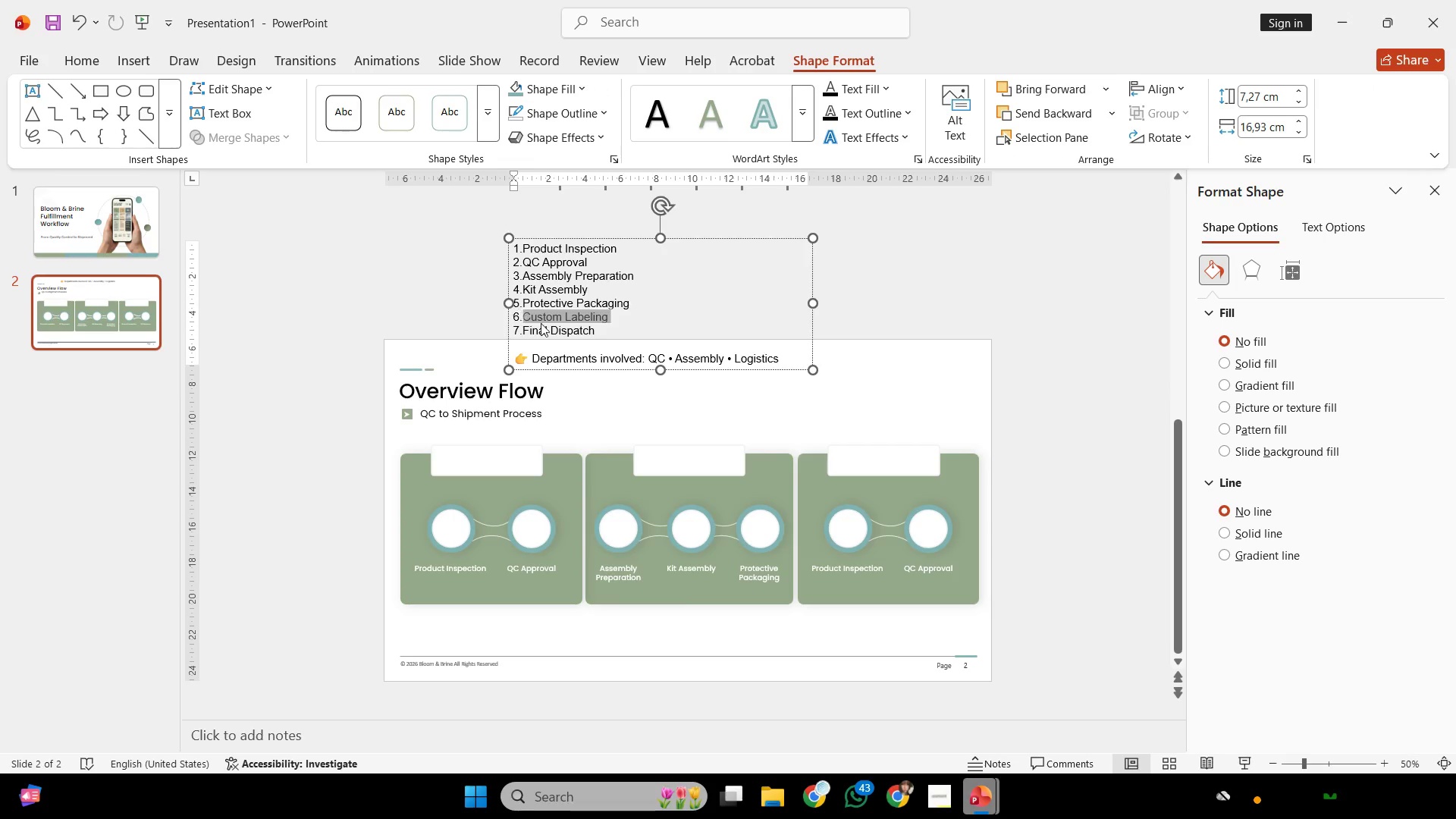 
key(Control+C)
 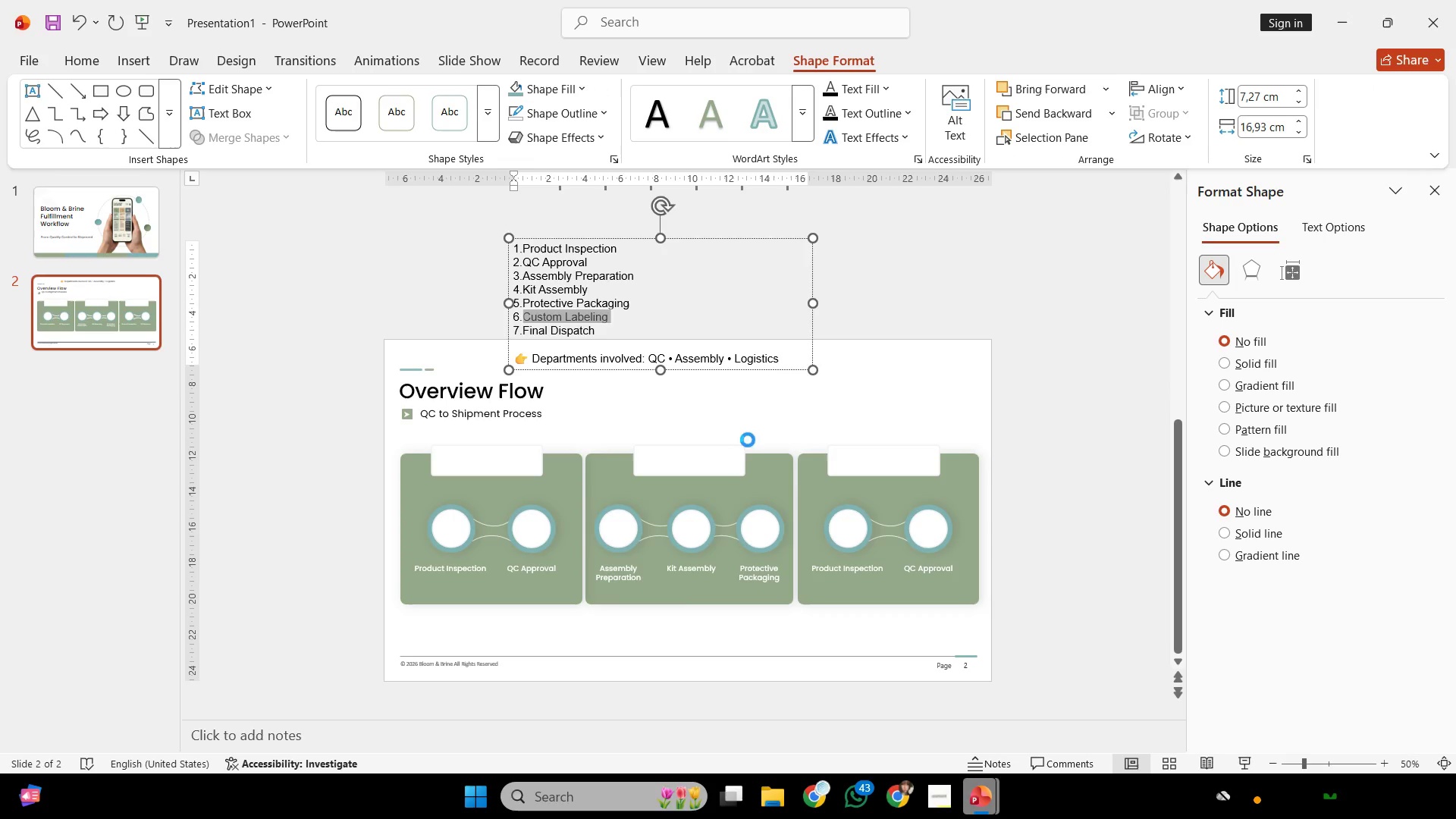 
key(Control+C)
 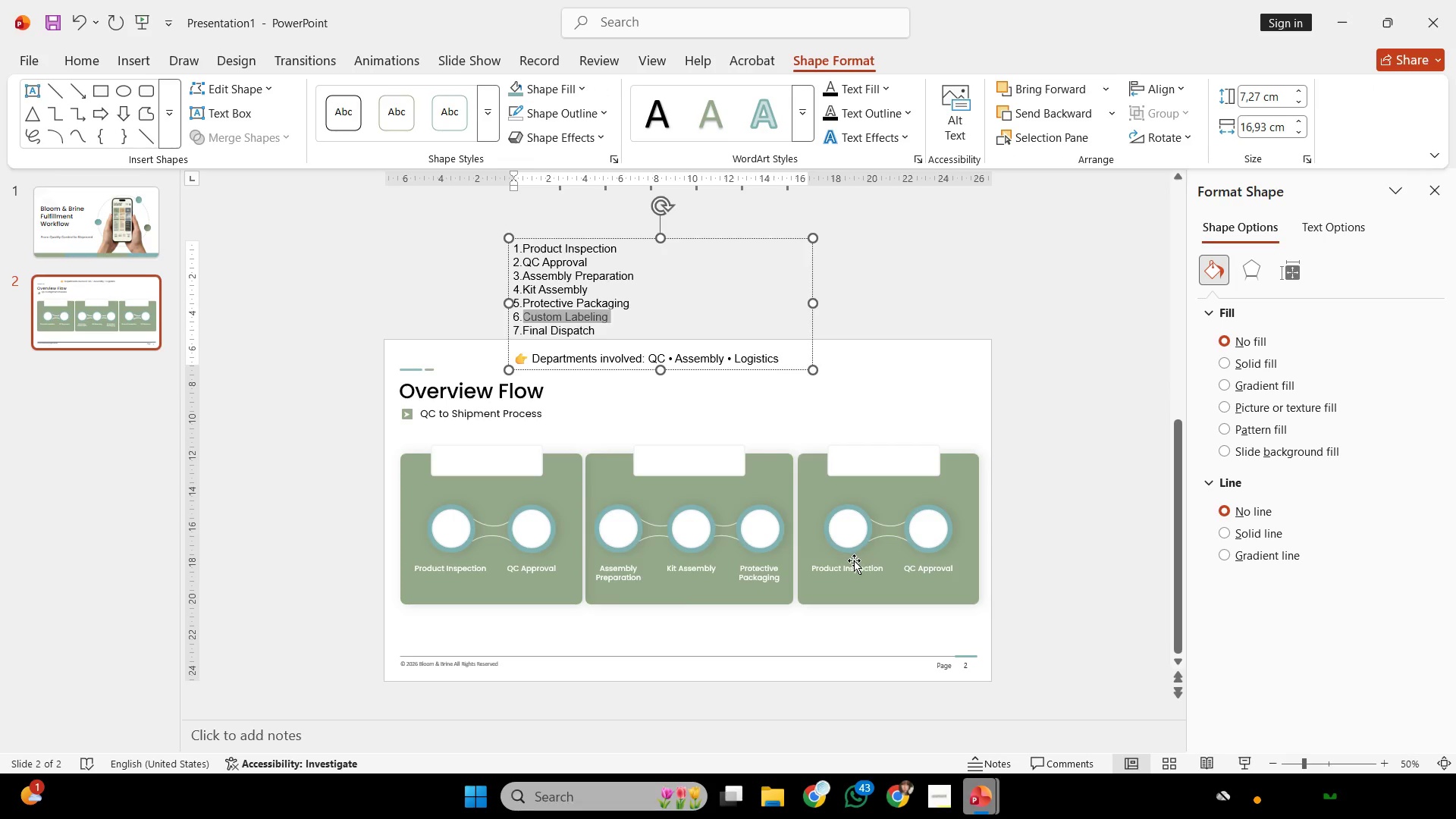 
left_click([854, 566])
 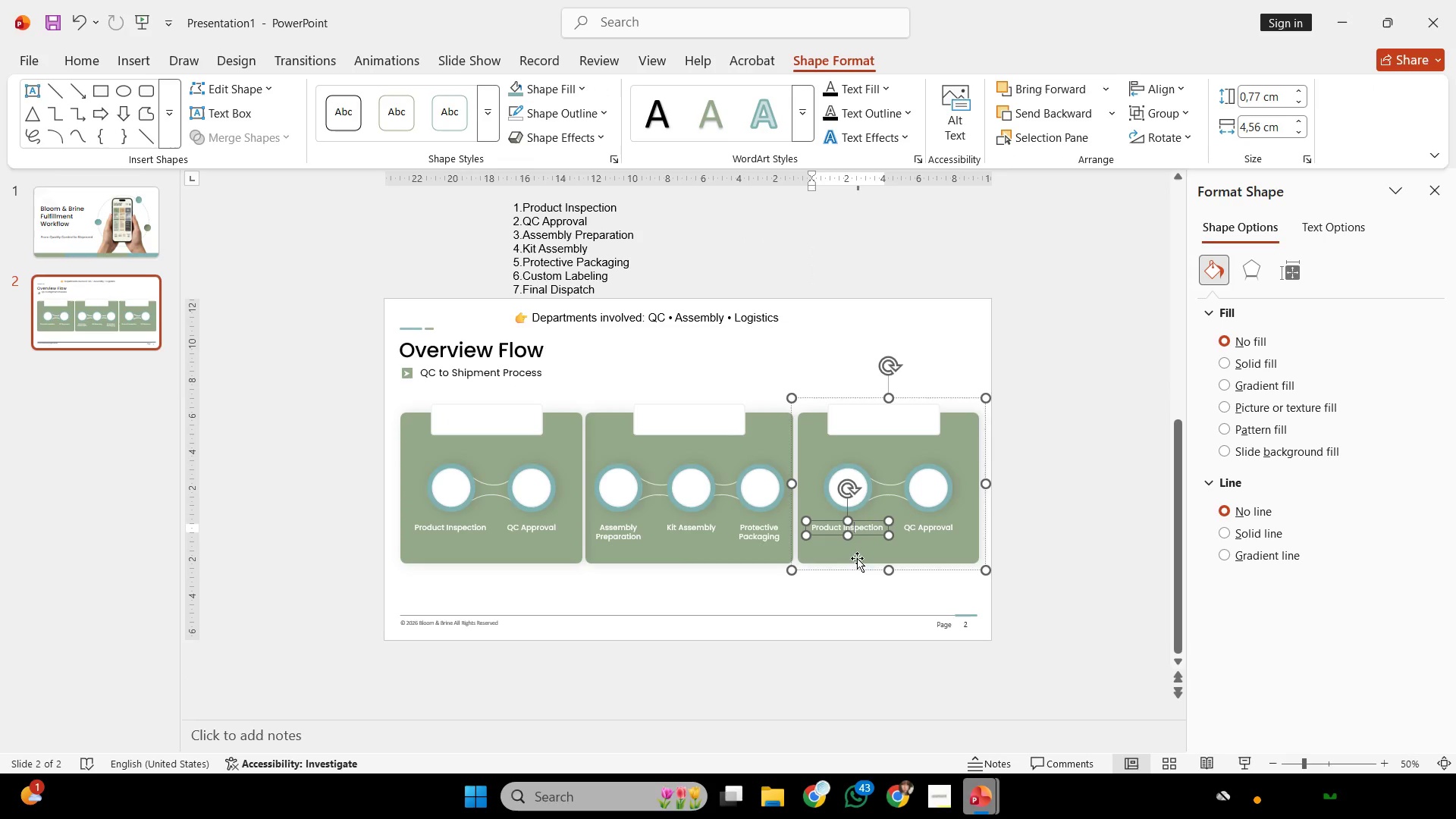 
key(Control+ControlLeft)
 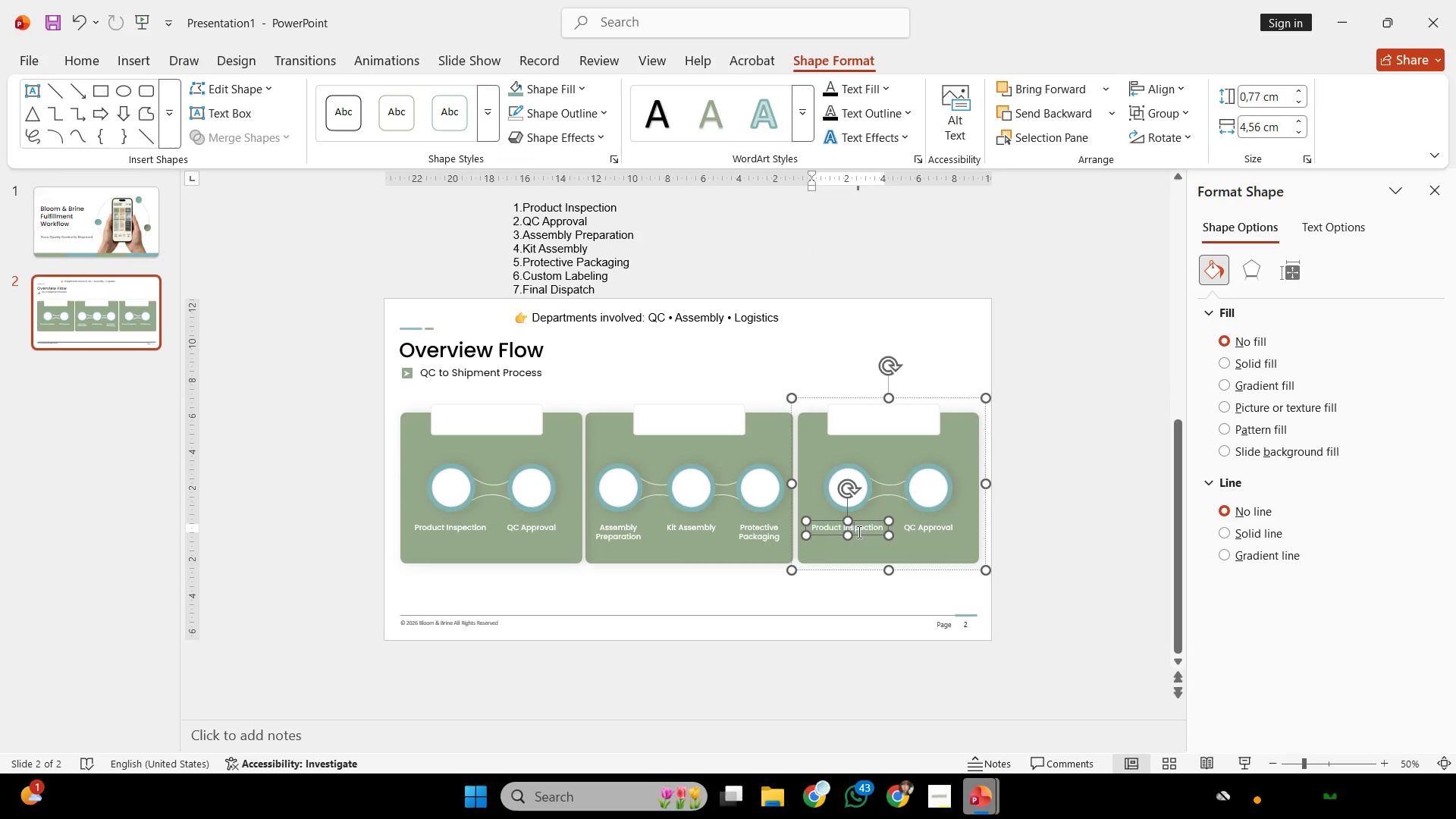 
key(Control+A)
 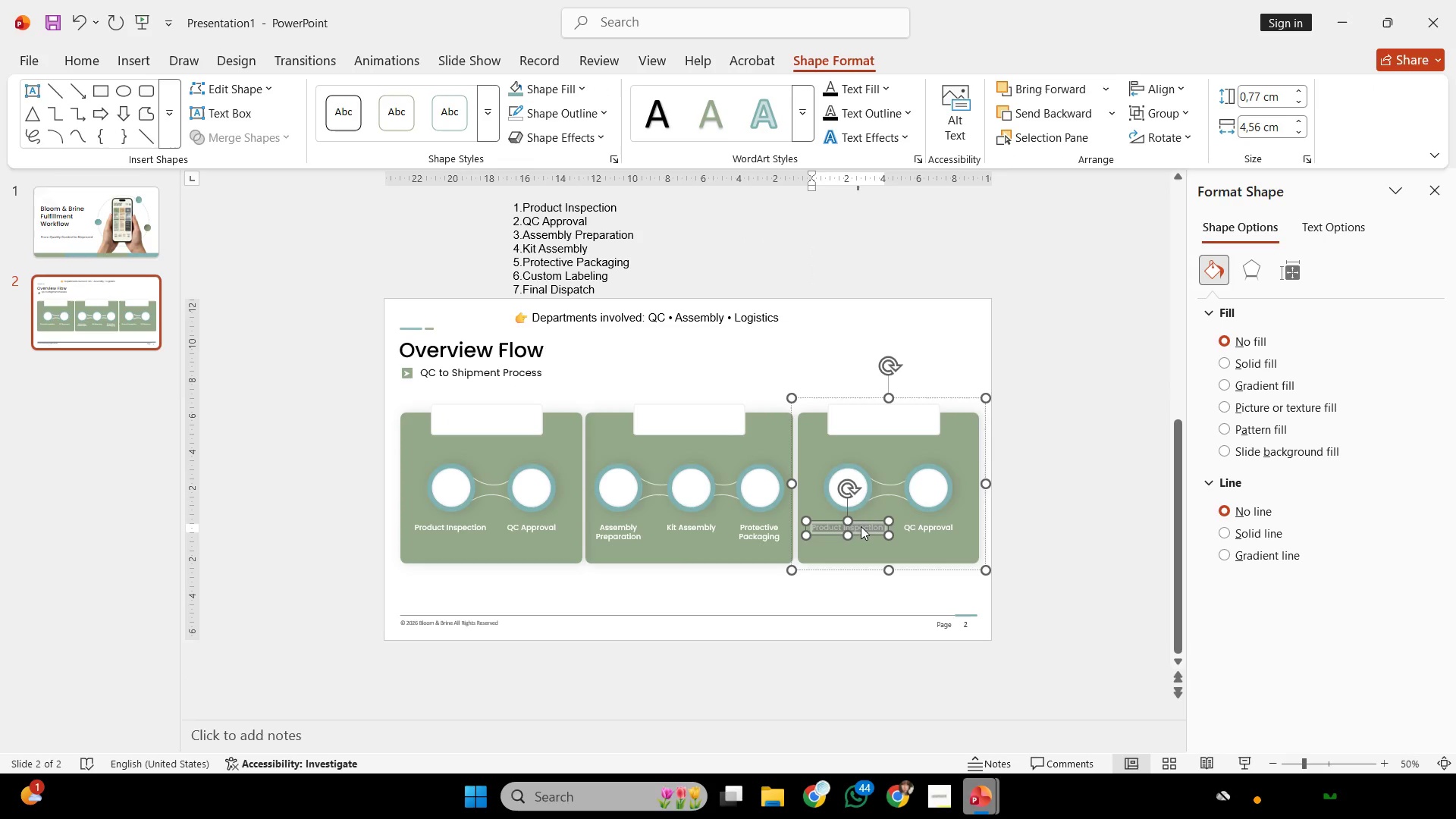 
right_click([861, 526])
 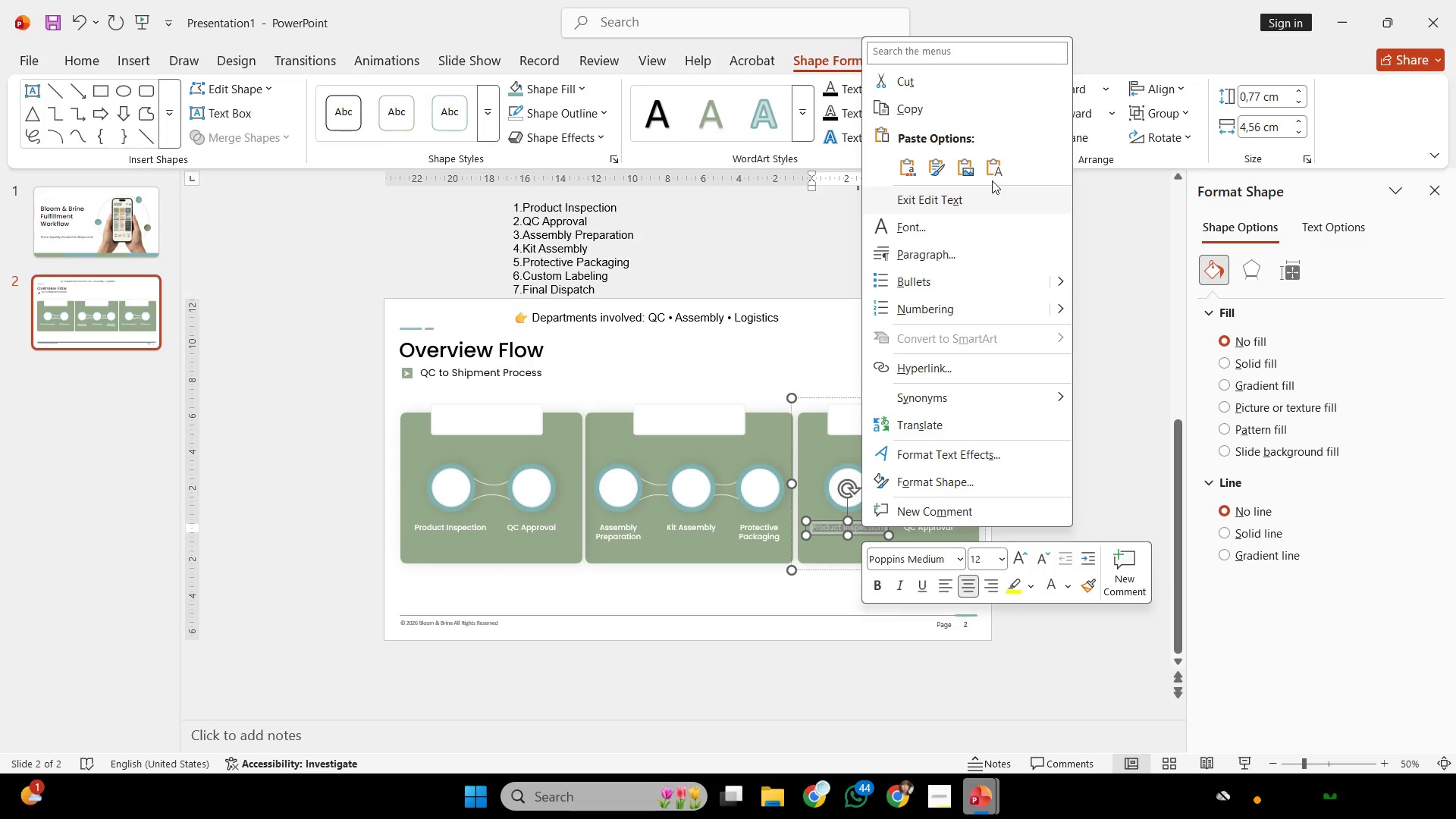 
left_click([992, 168])
 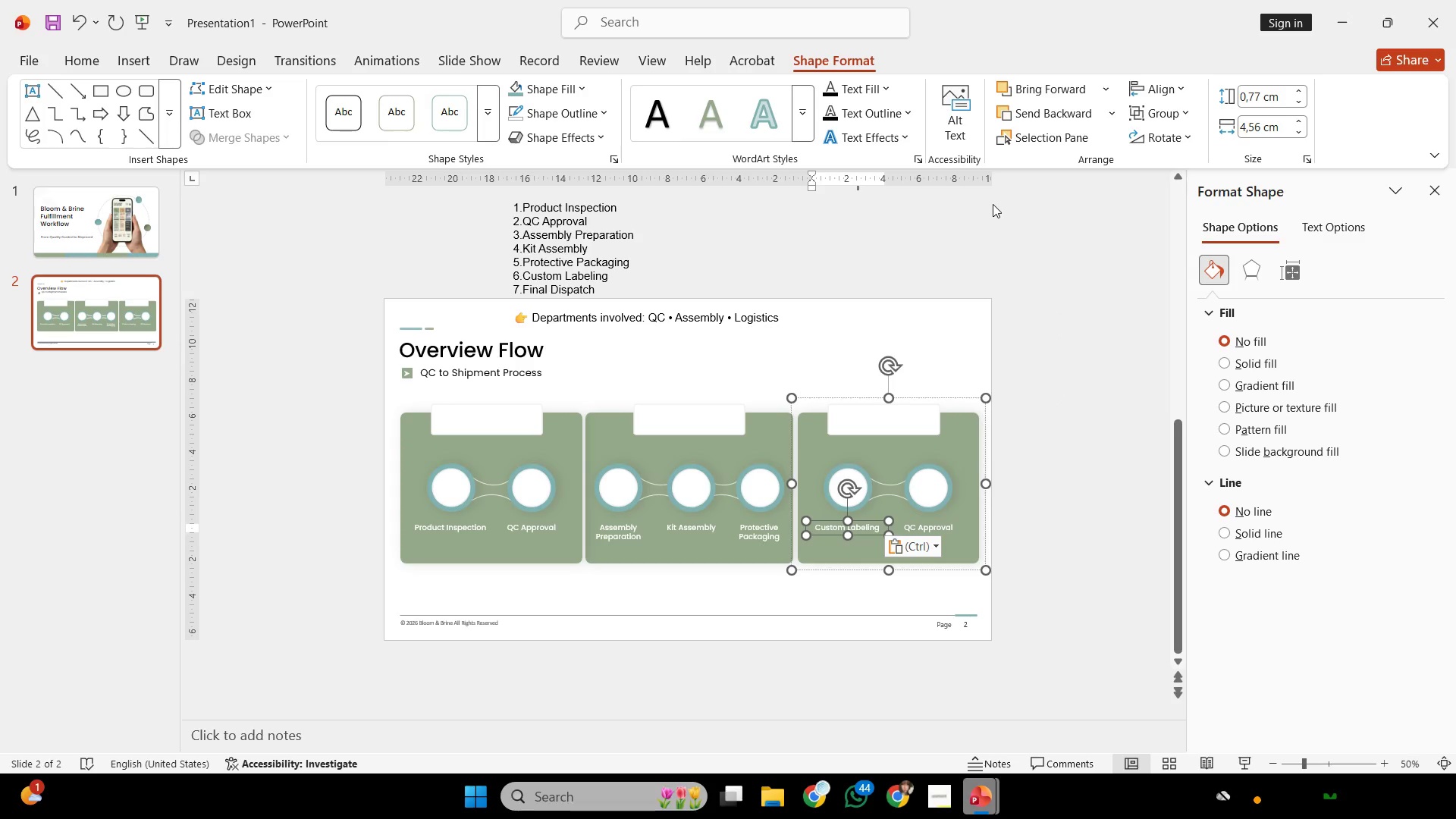 
wait(9.11)
 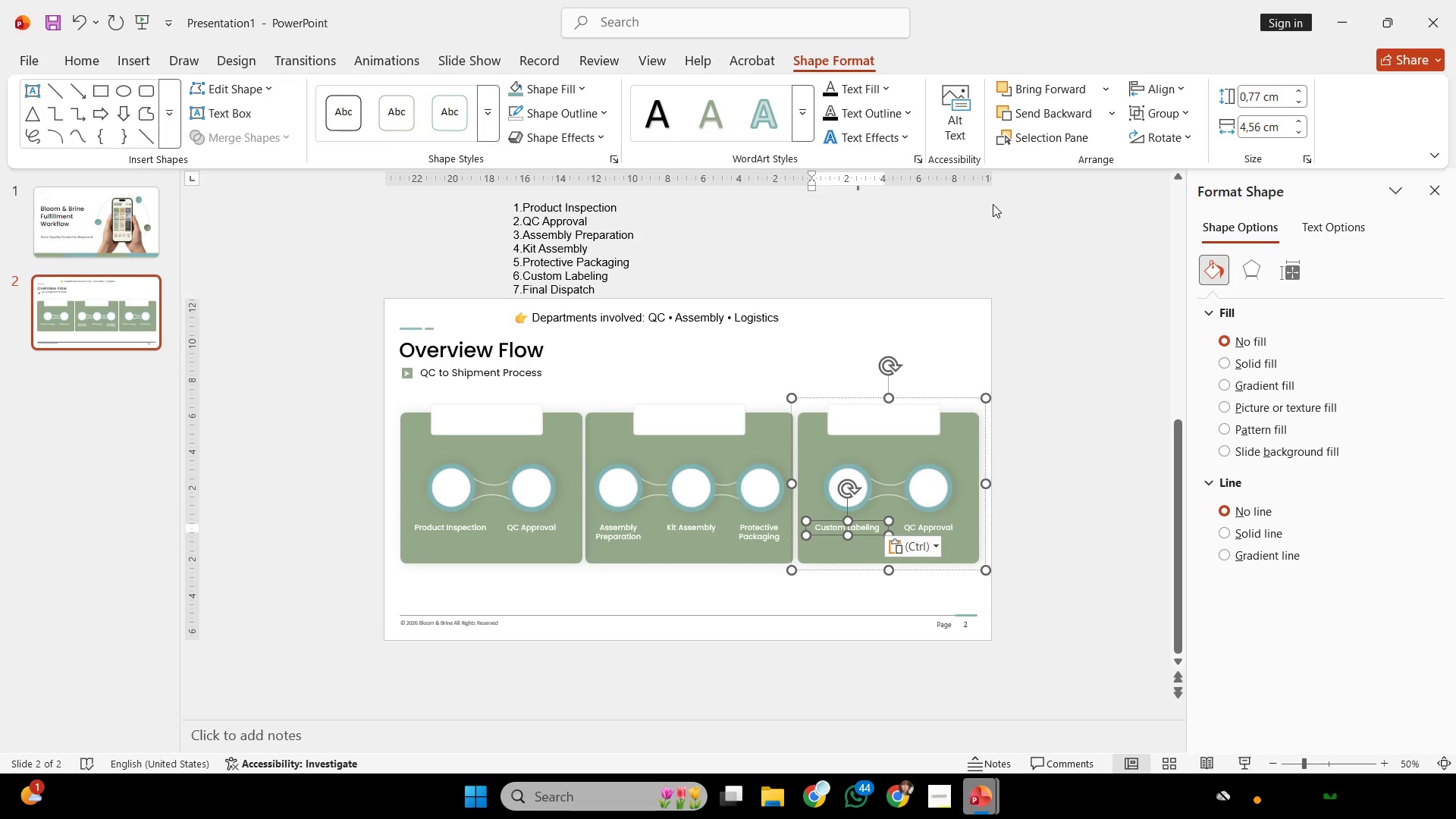 
left_click_drag(start_coordinate=[613, 296], to_coordinate=[517, 337])
 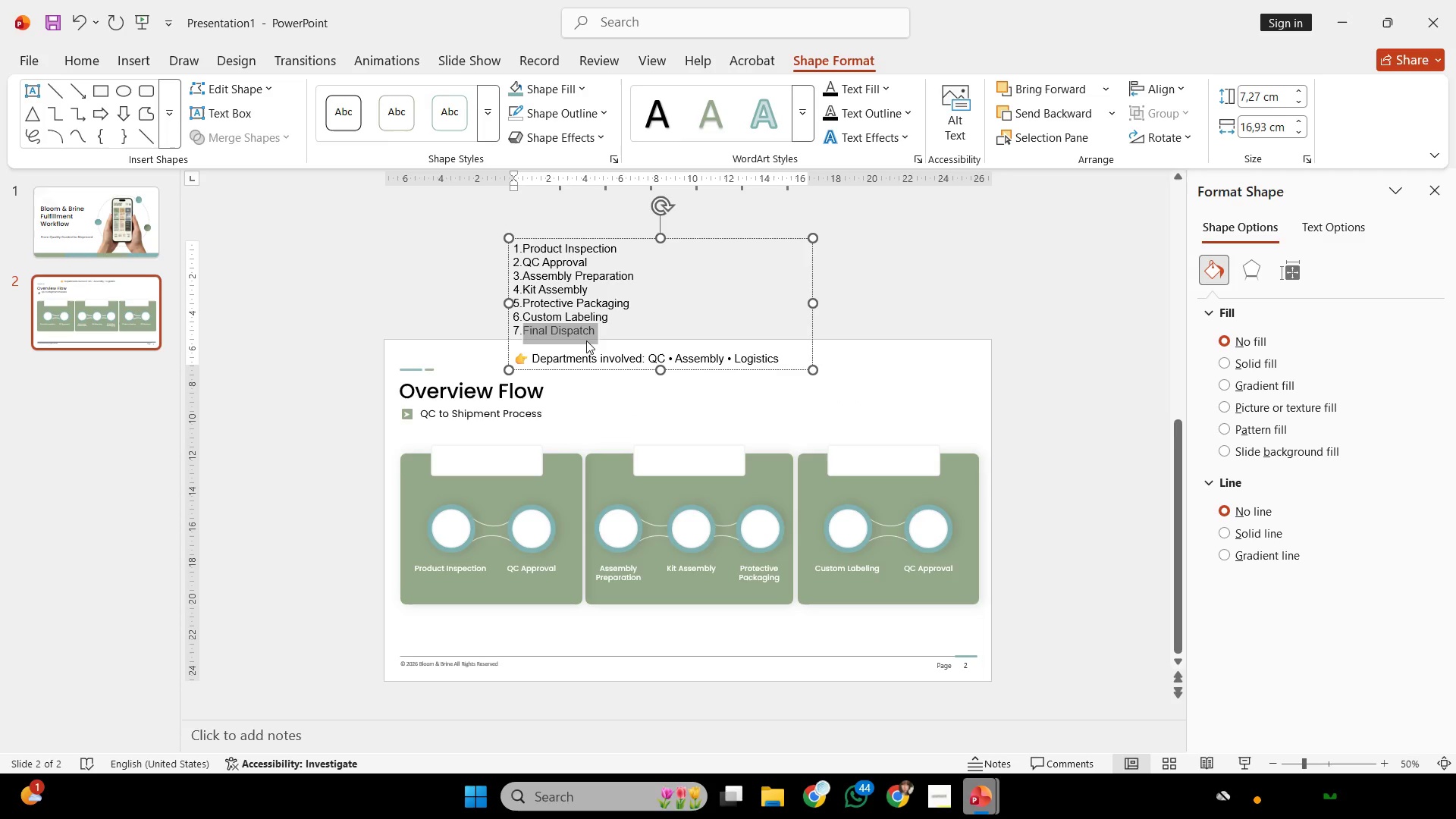 
key(Control+C)
 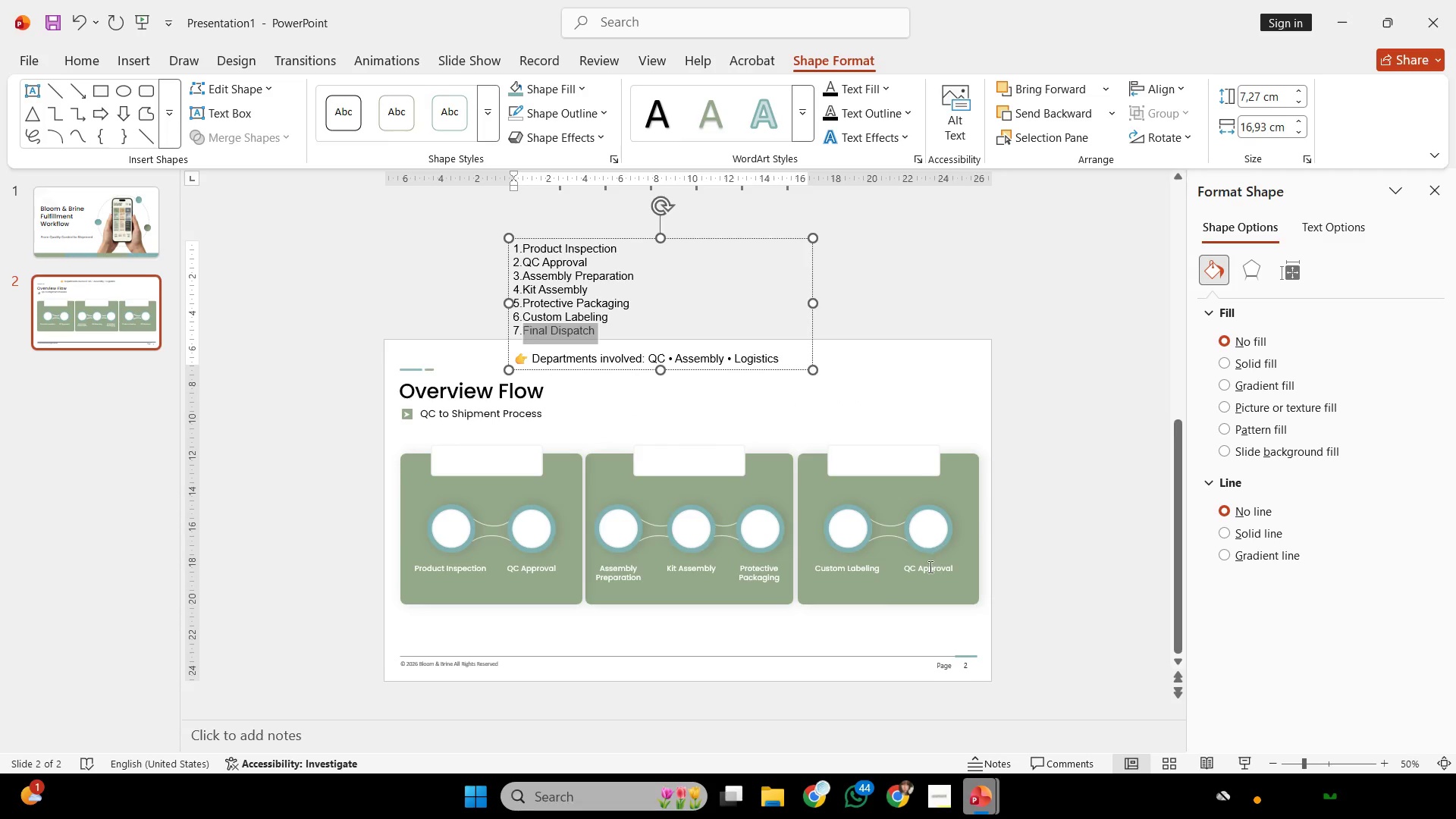 
left_click([929, 566])
 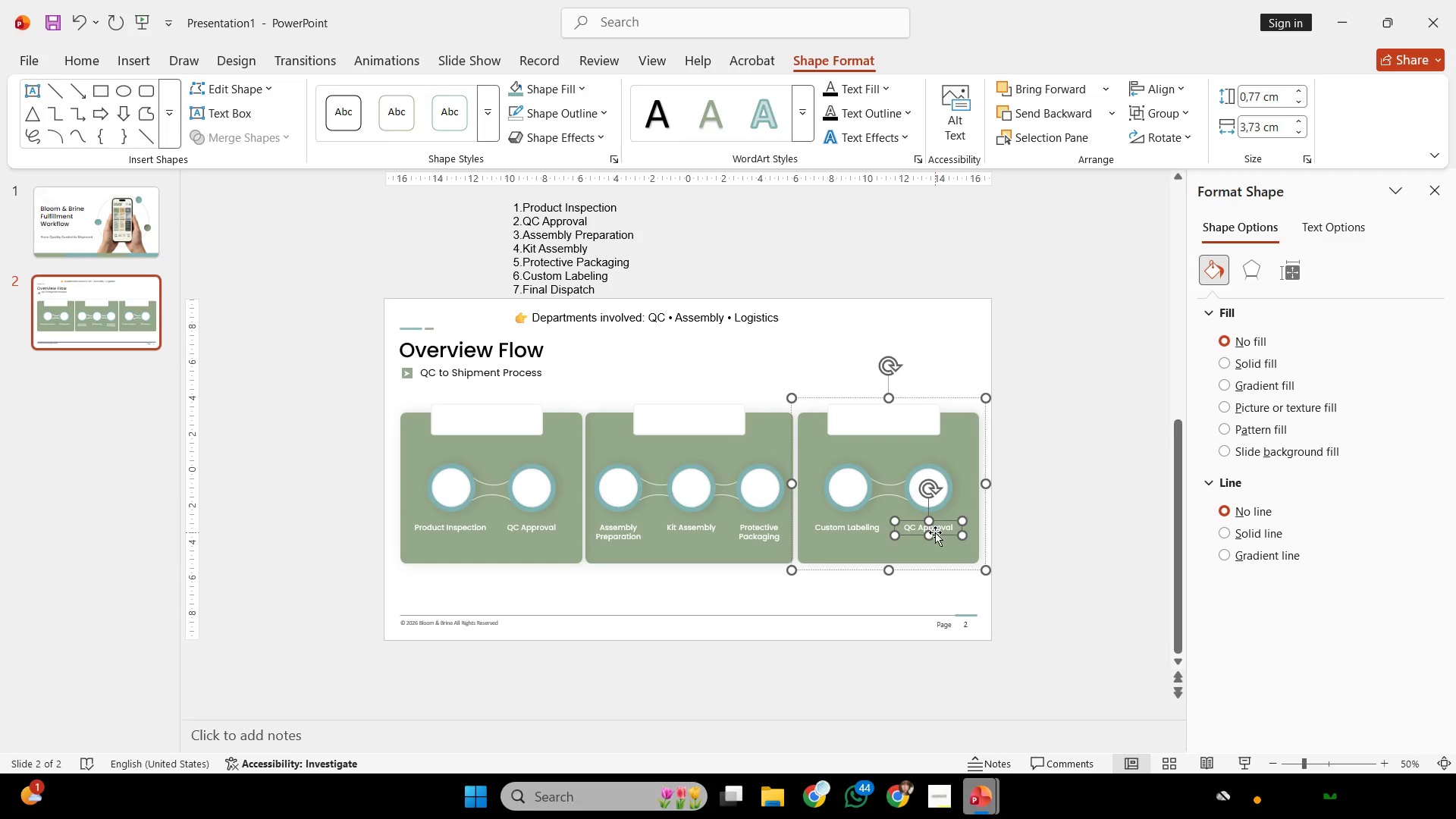 
double_click([936, 529])
 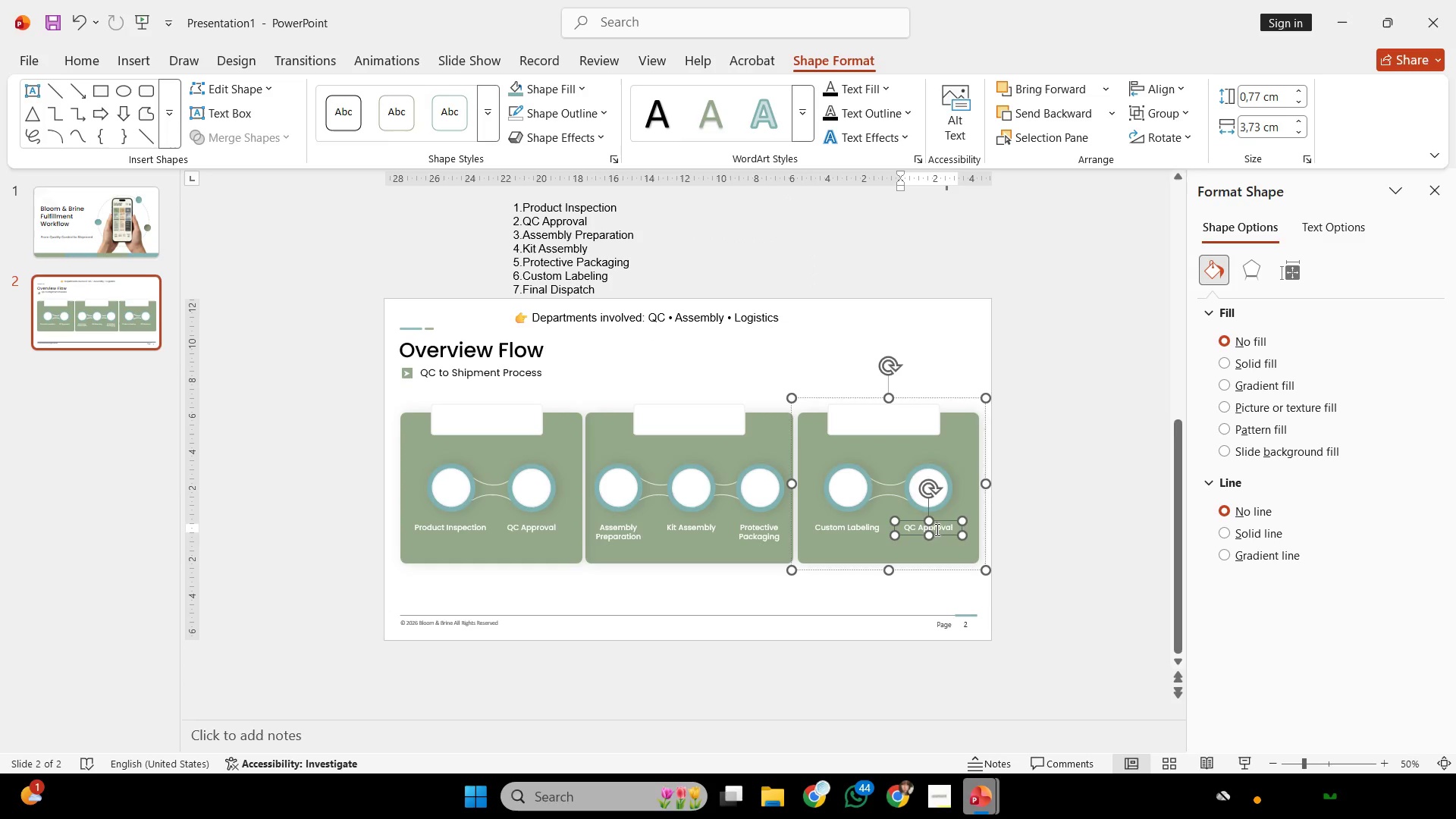 
key(Control+A)
 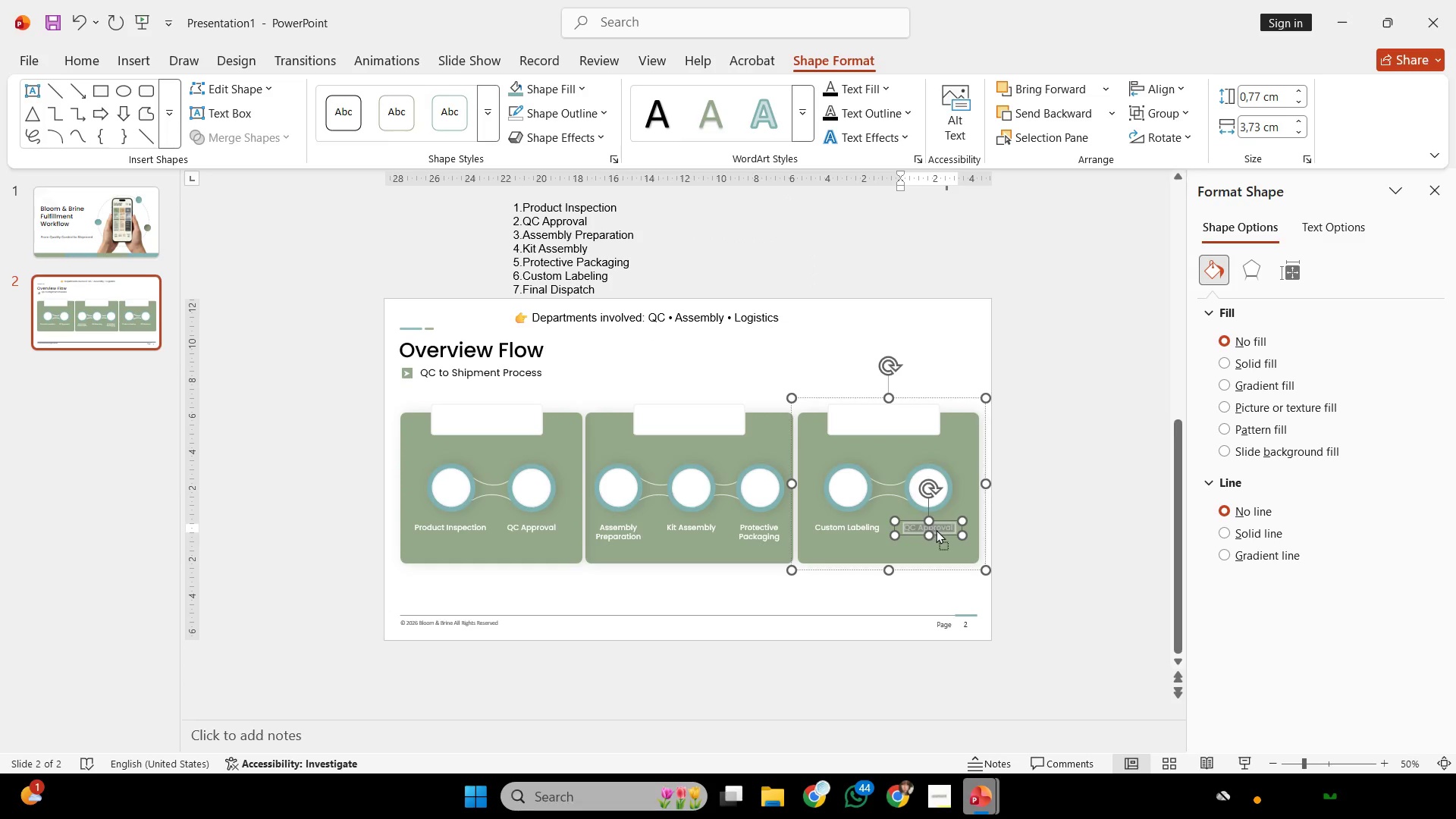 
right_click([936, 529])
 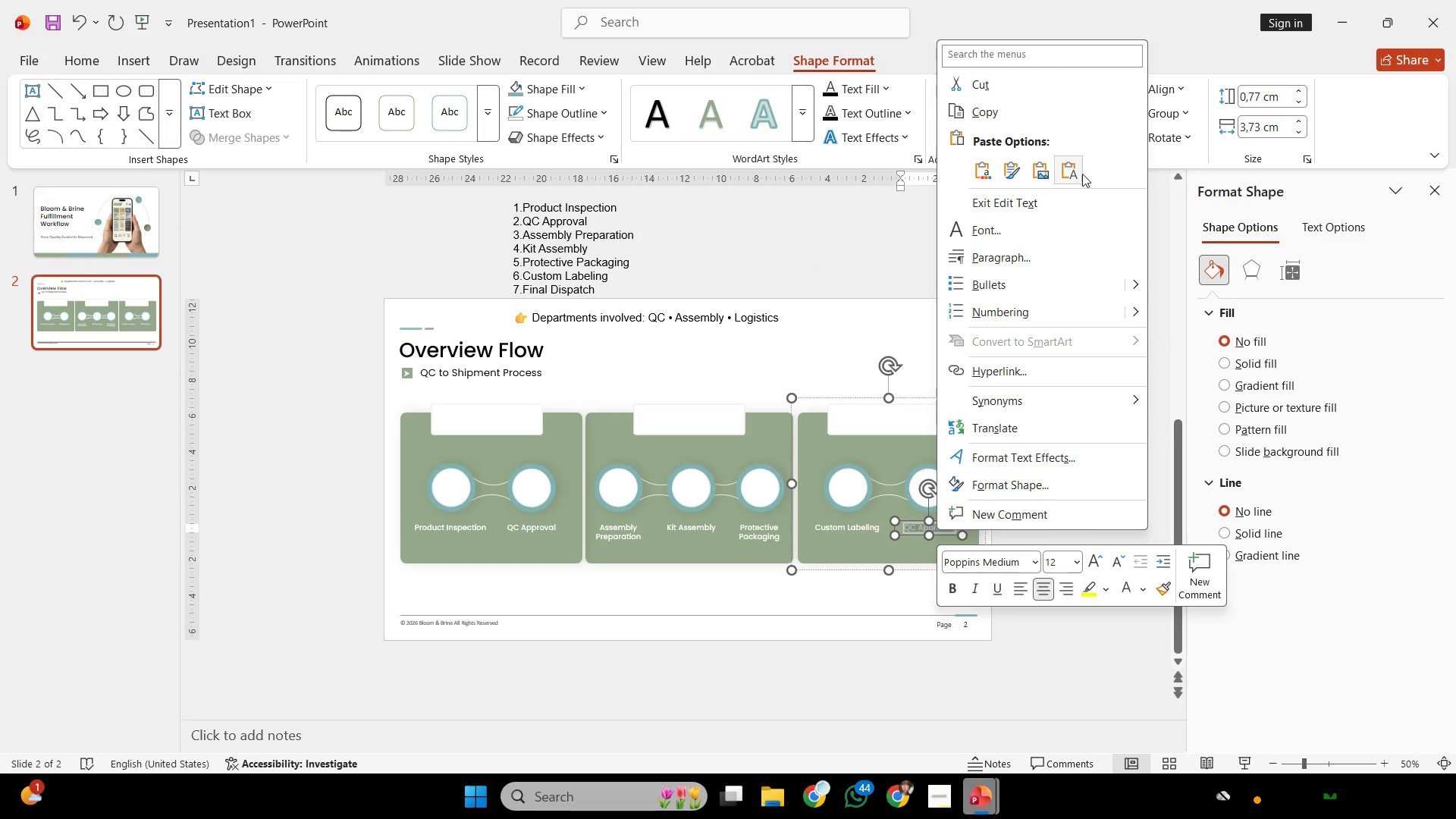 
left_click([1071, 174])
 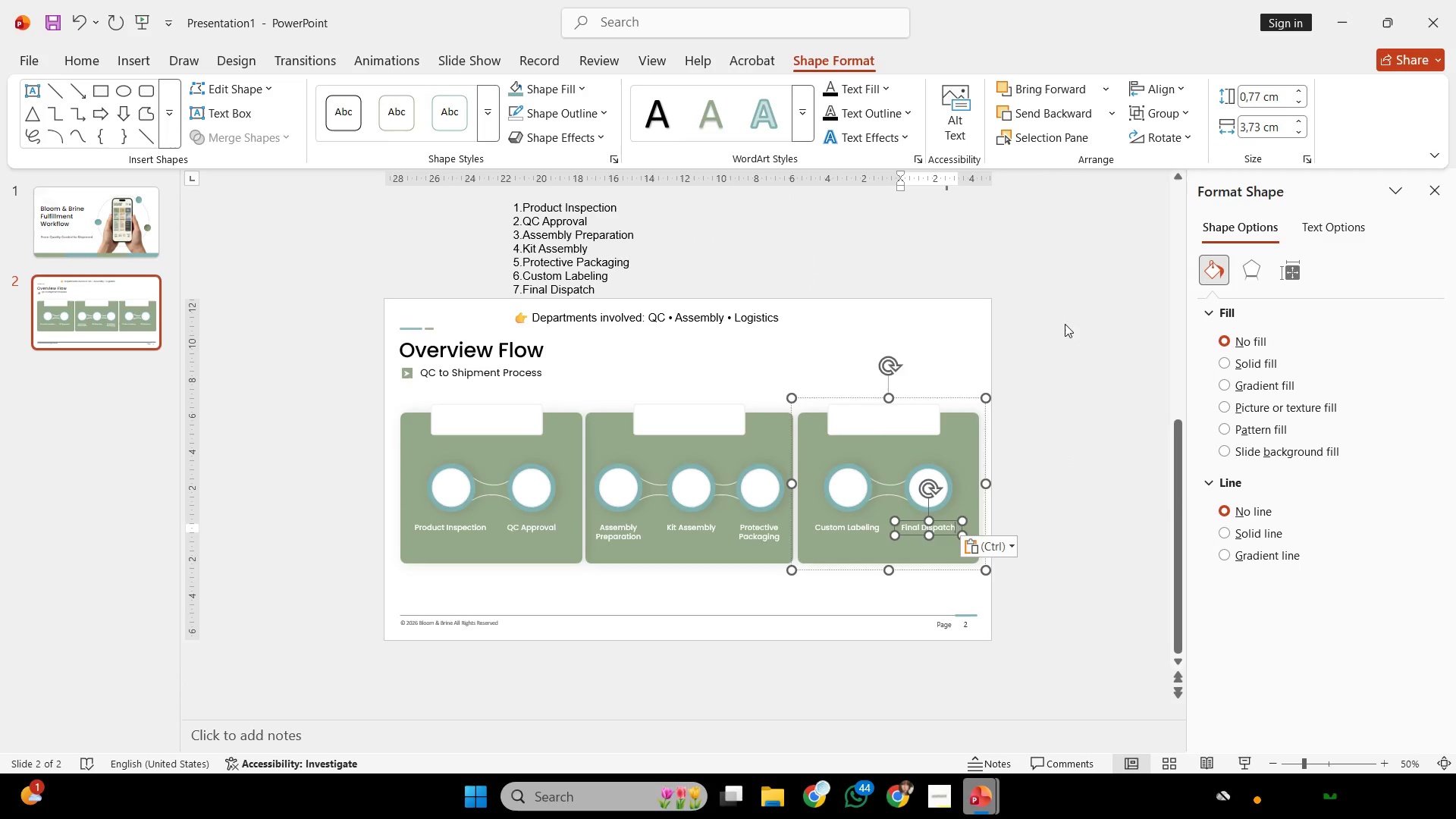 
hold_key(key=ControlLeft, duration=0.47)
scroll: coordinate [1059, 364], scroll_direction: up, amount: 1.0
 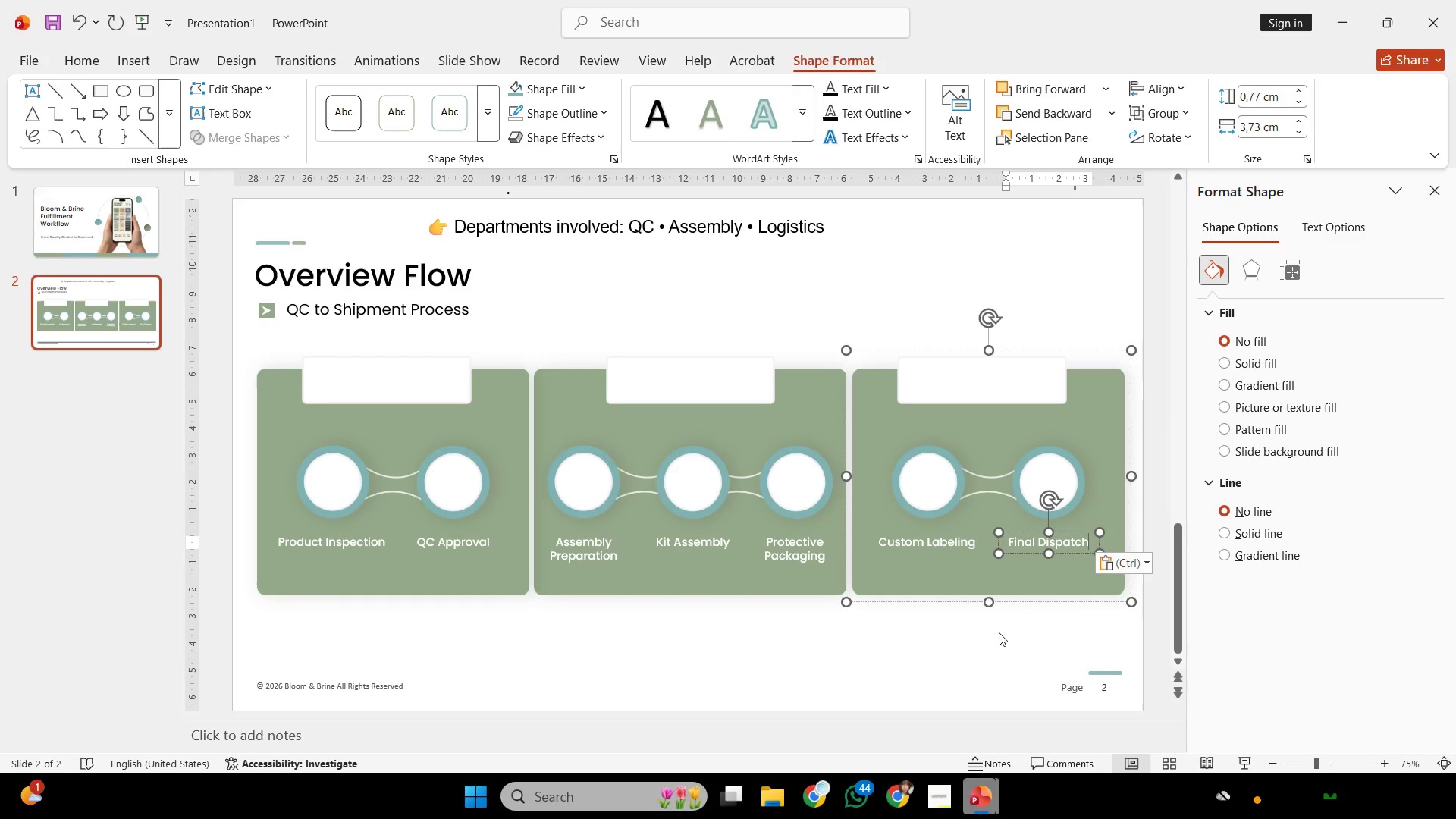 
left_click([980, 654])
 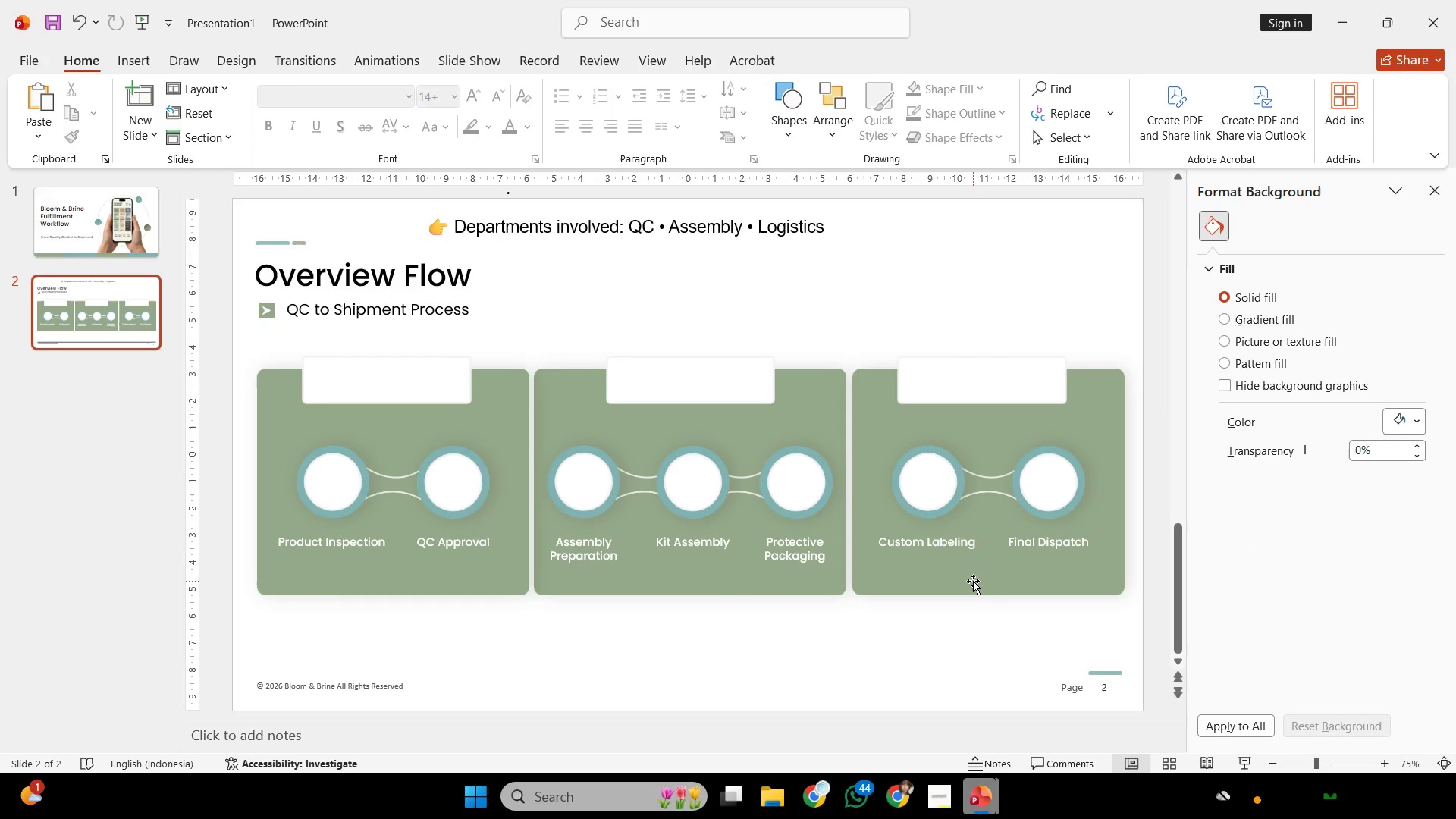 
scroll: coordinate [790, 398], scroll_direction: up, amount: 2.0
 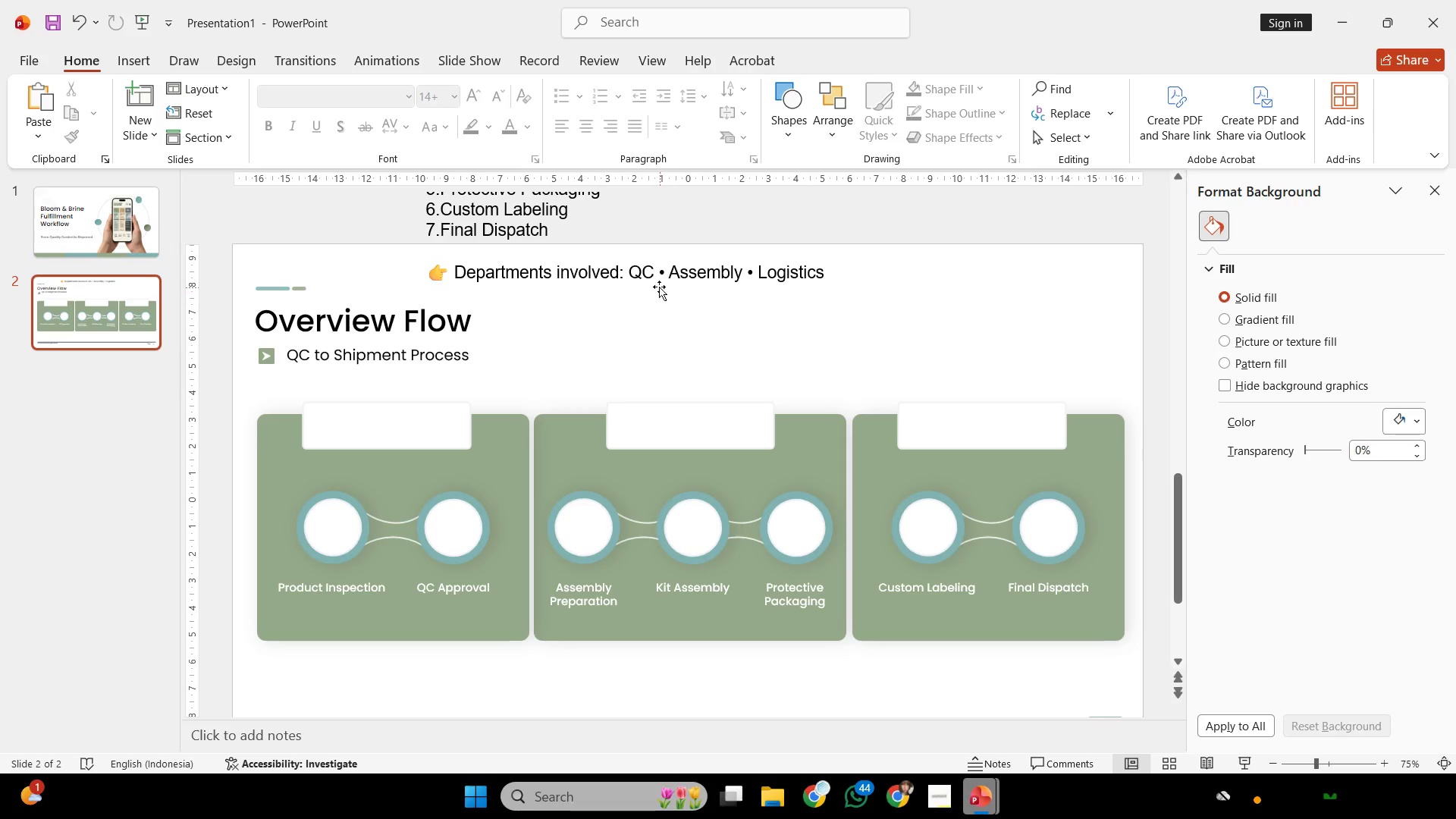 
wait(5.37)
 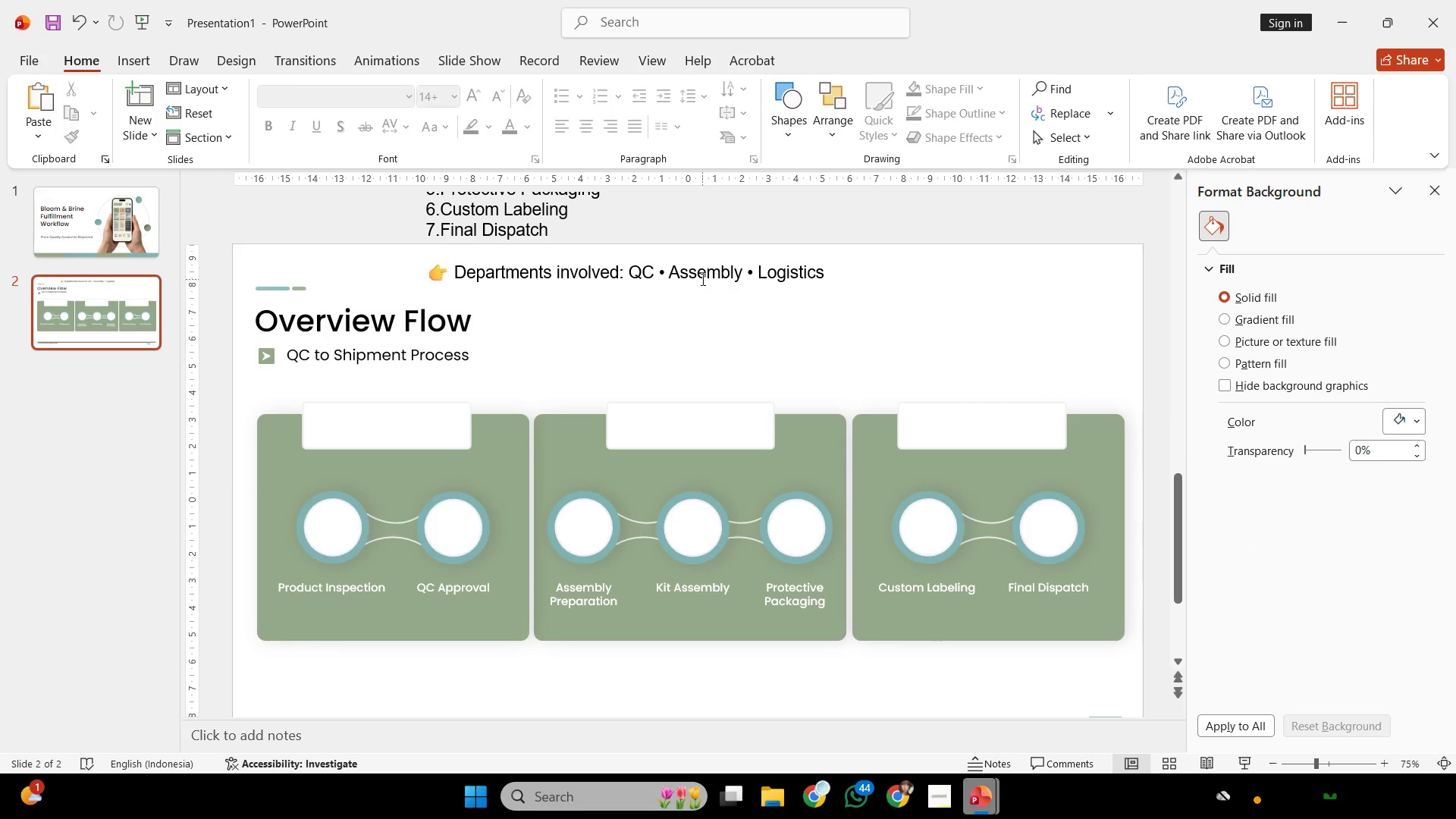 
hold_key(key=ControlLeft, duration=0.38)
scroll: coordinate [642, 275], scroll_direction: none, amount: 0.0
 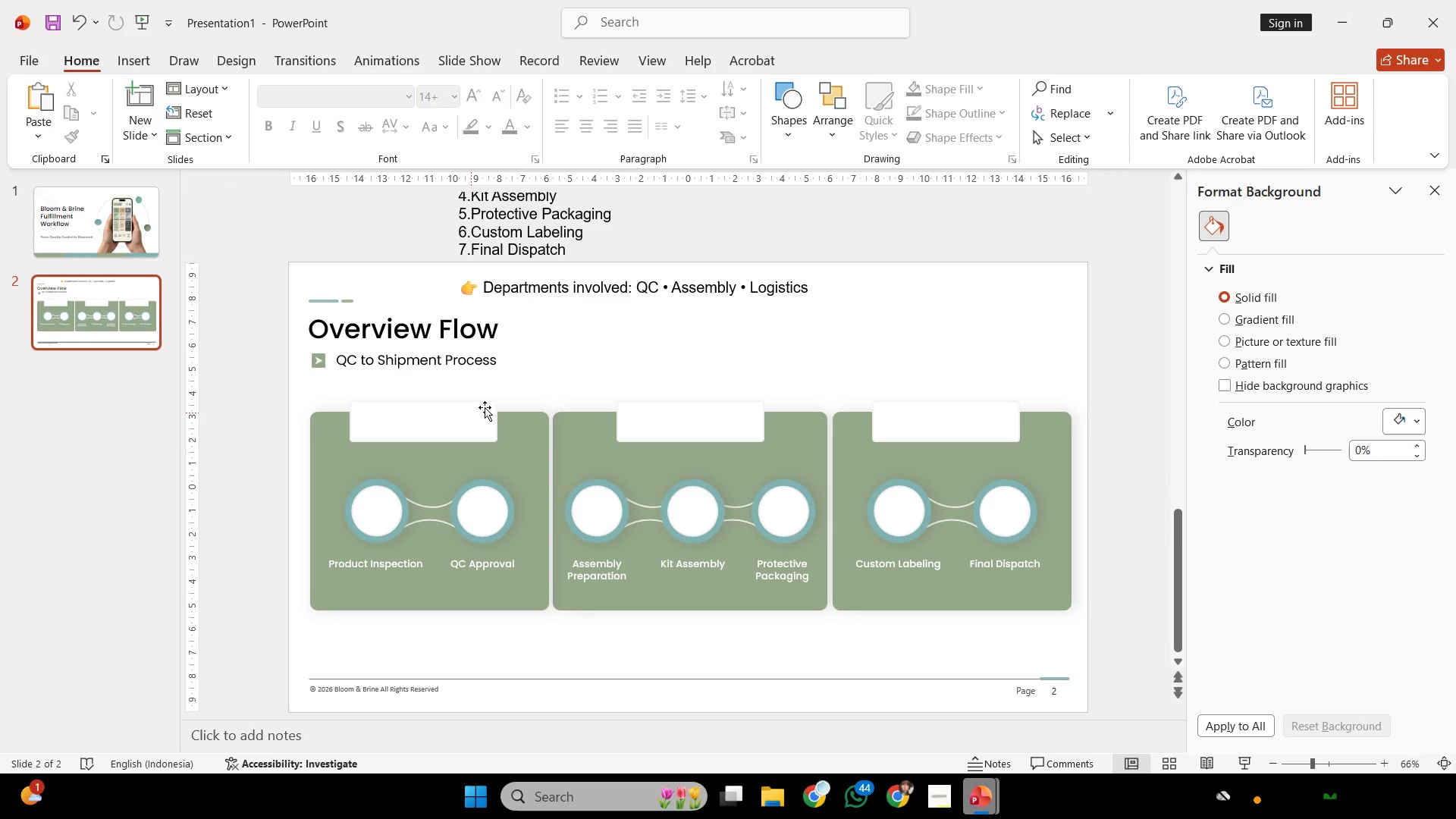 
hold_key(key=ControlLeft, duration=0.39)
 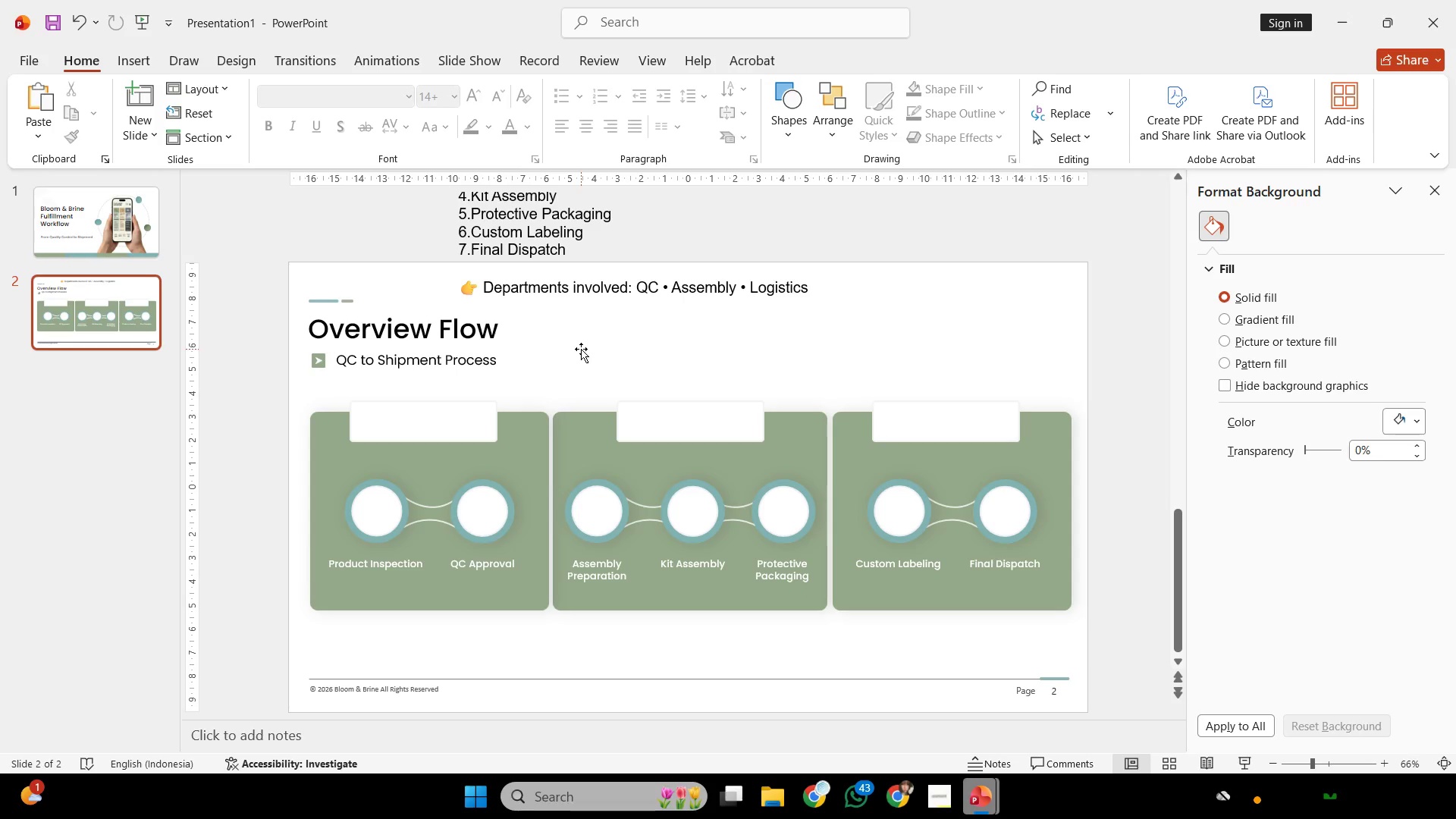 
wait(37.14)
 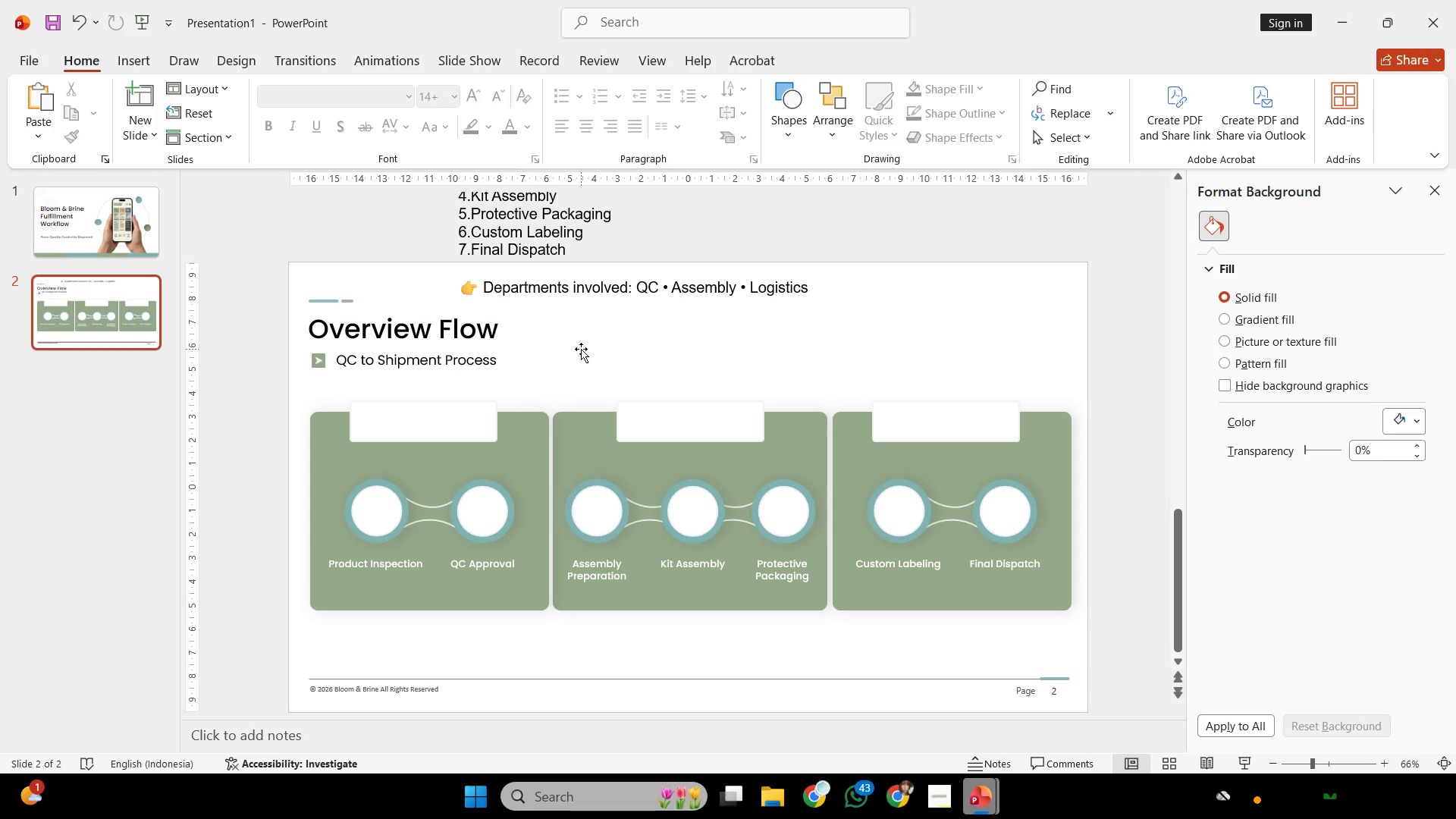 
left_click([925, 809])